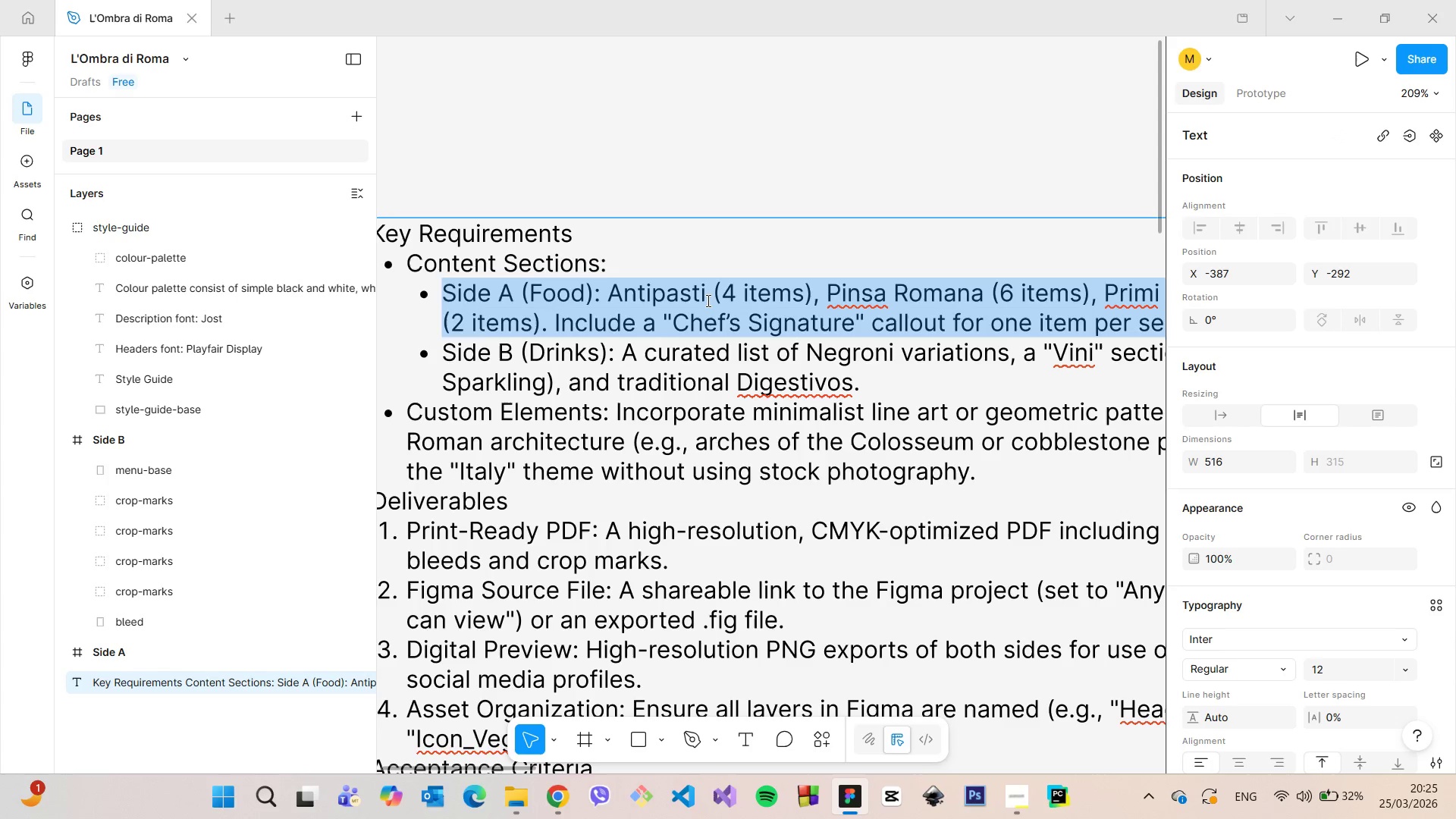 
left_click([707, 300])
 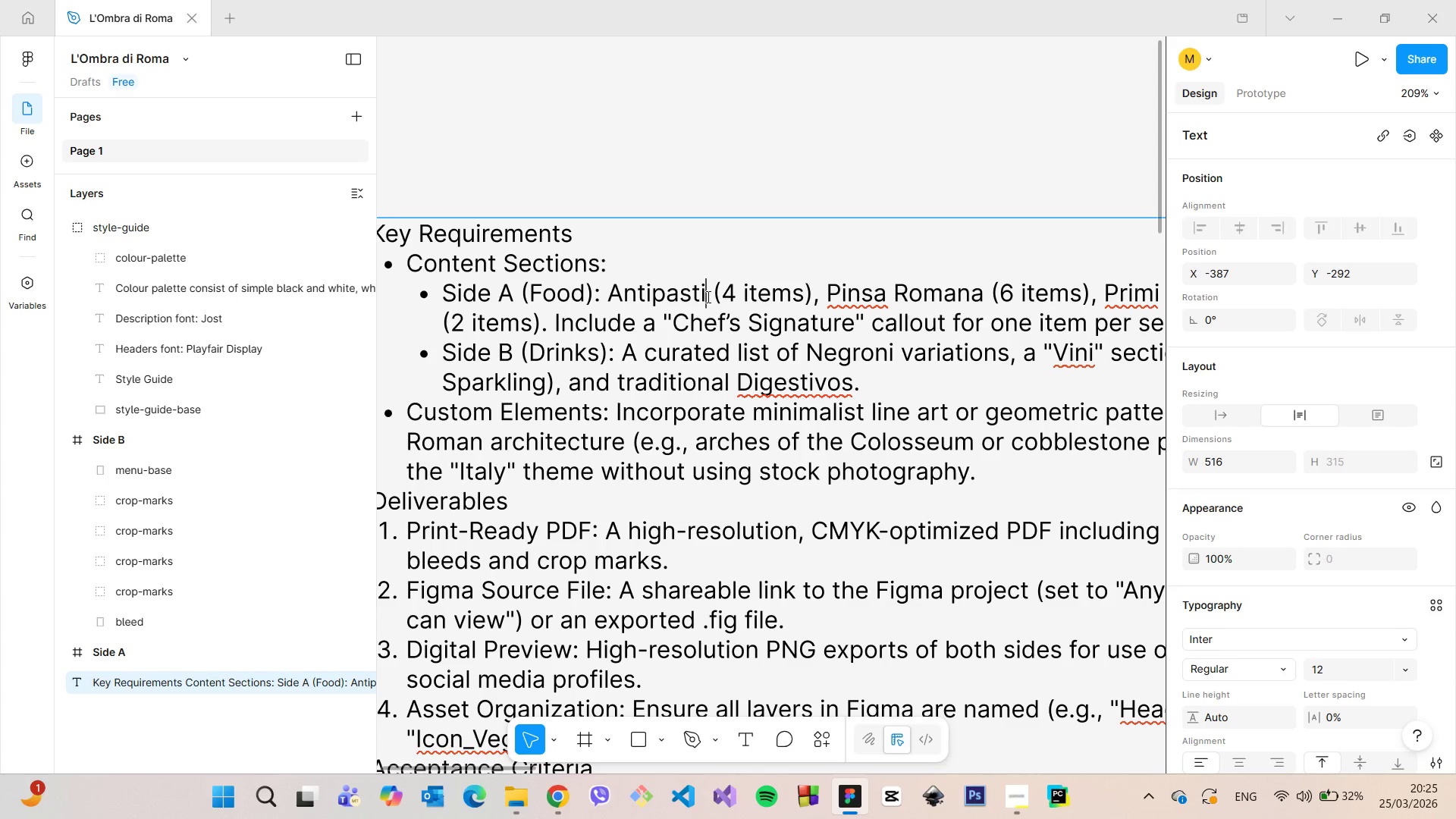 
left_click_drag(start_coordinate=[707, 297], to_coordinate=[609, 293])
 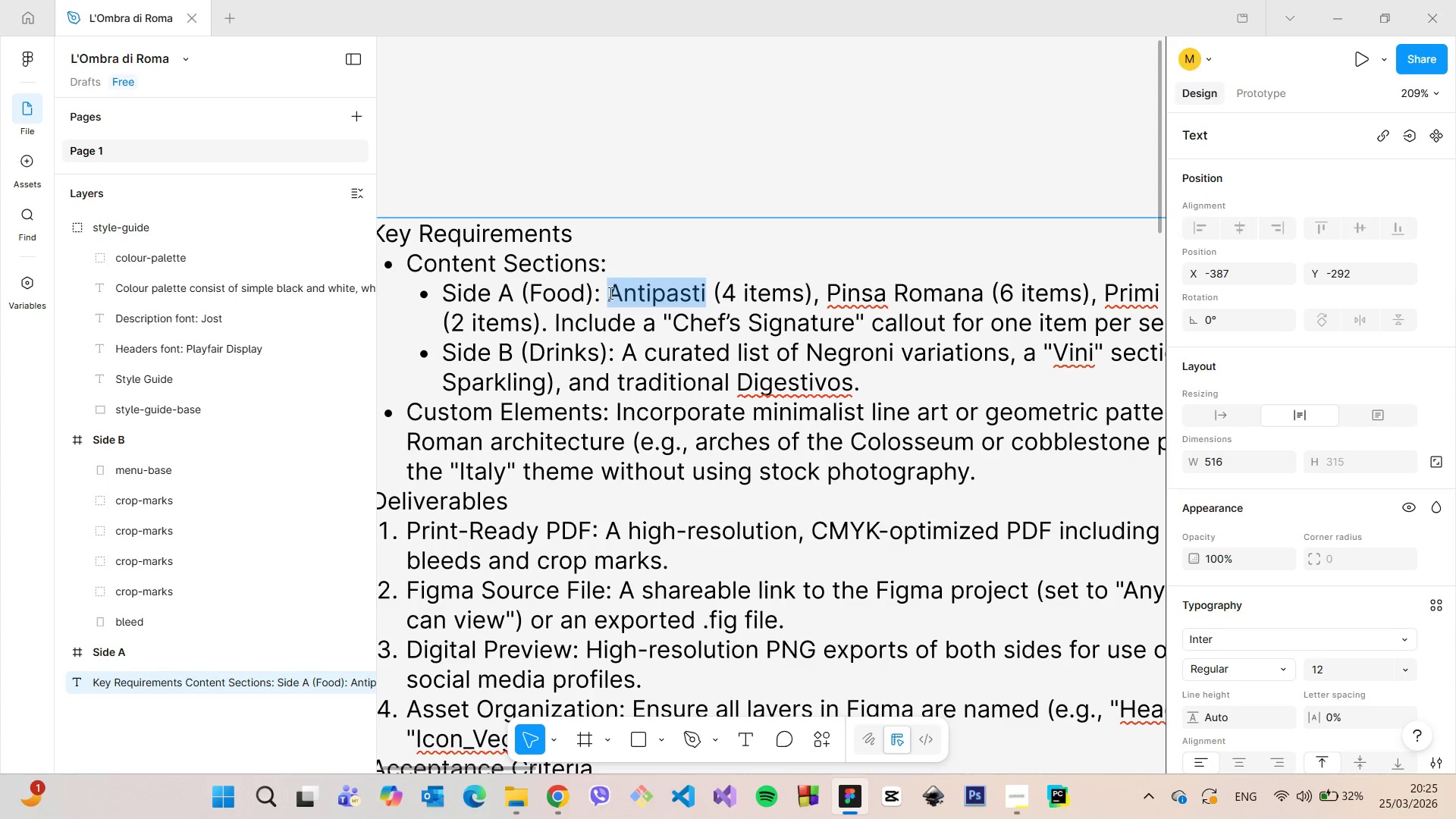 
key(Control+C)
 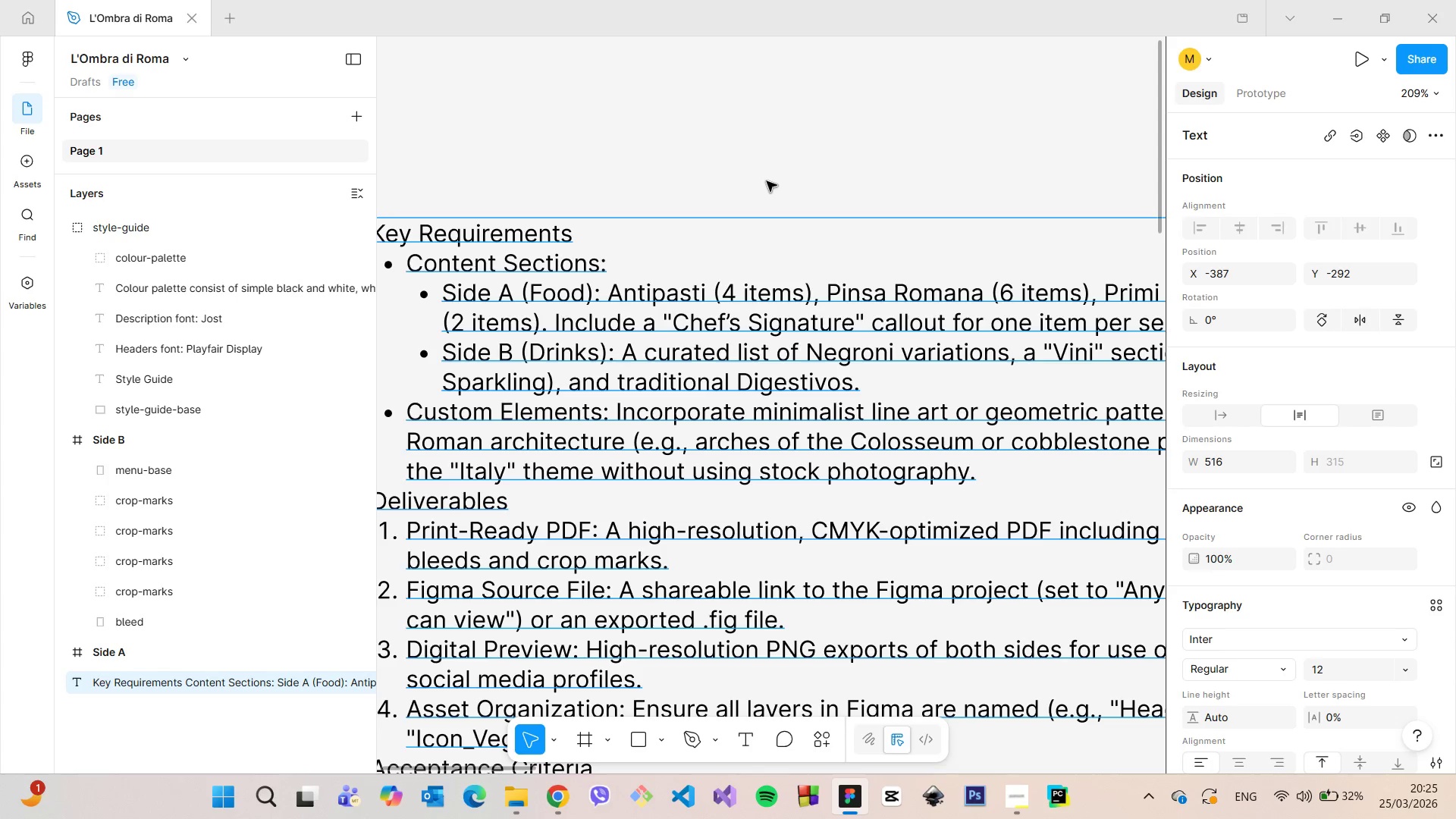 
double_click([767, 181])
 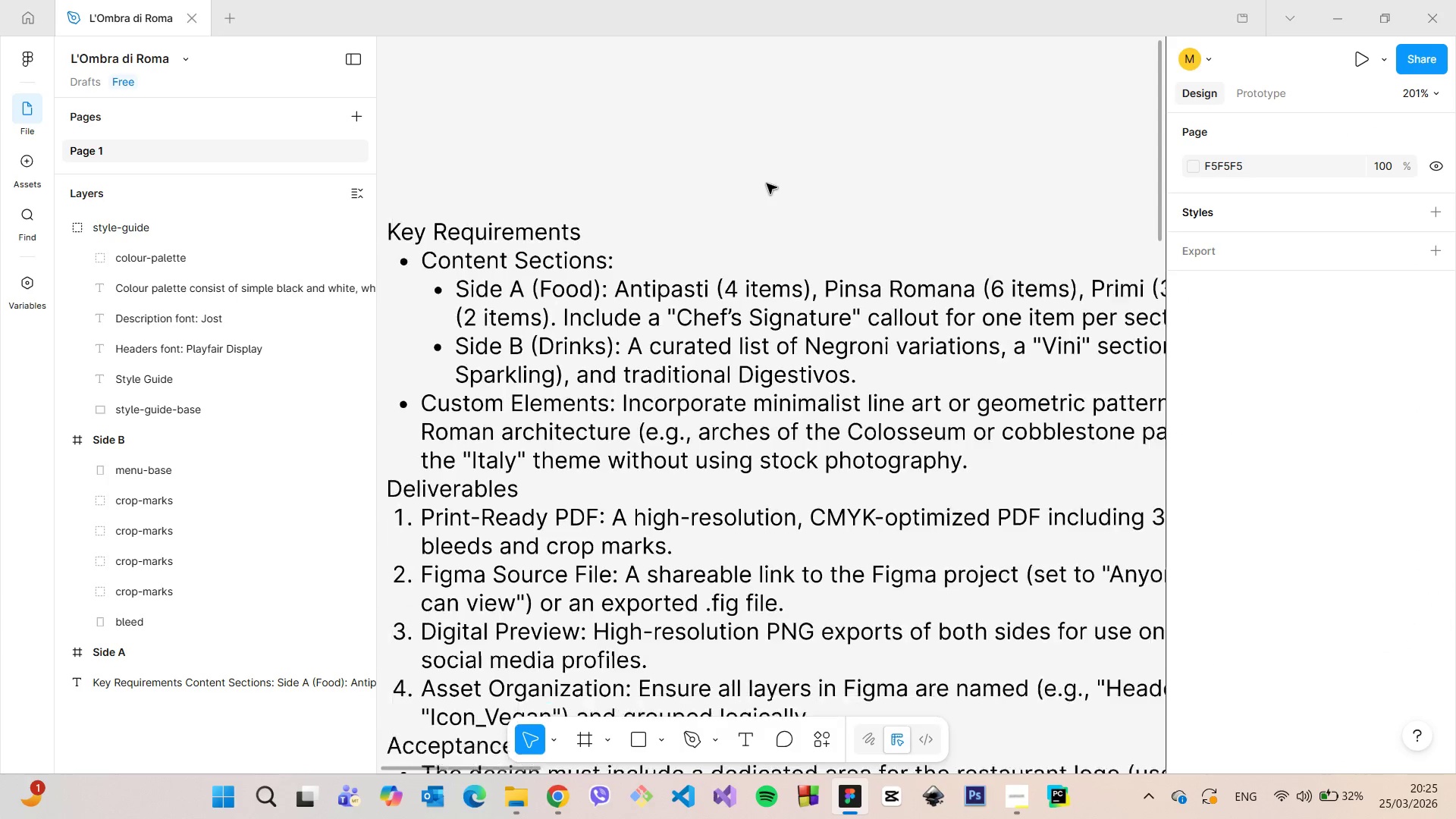 
scroll: coordinate [768, 187], scroll_direction: down, amount: 11.0
 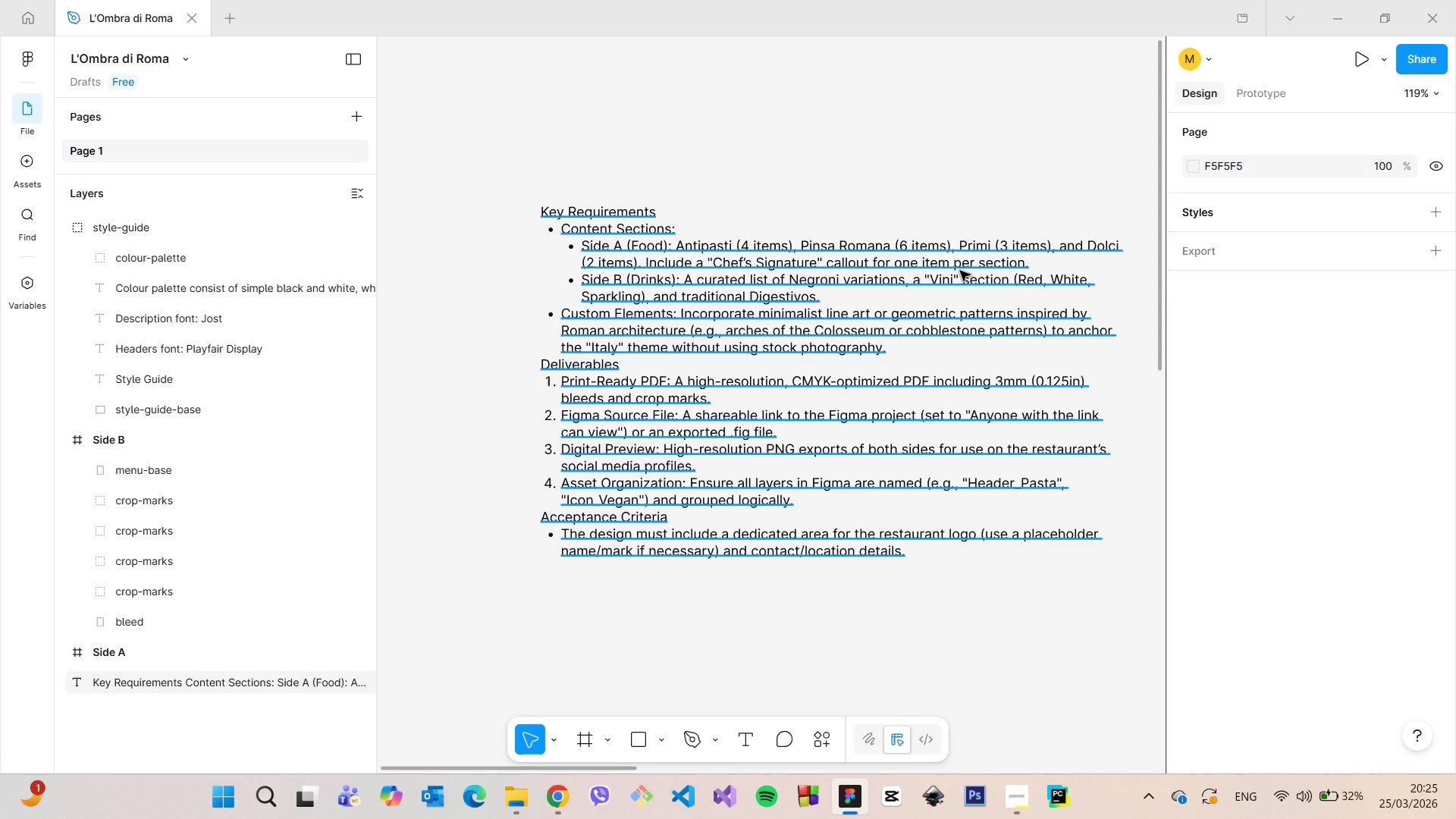 
wait(5.33)
 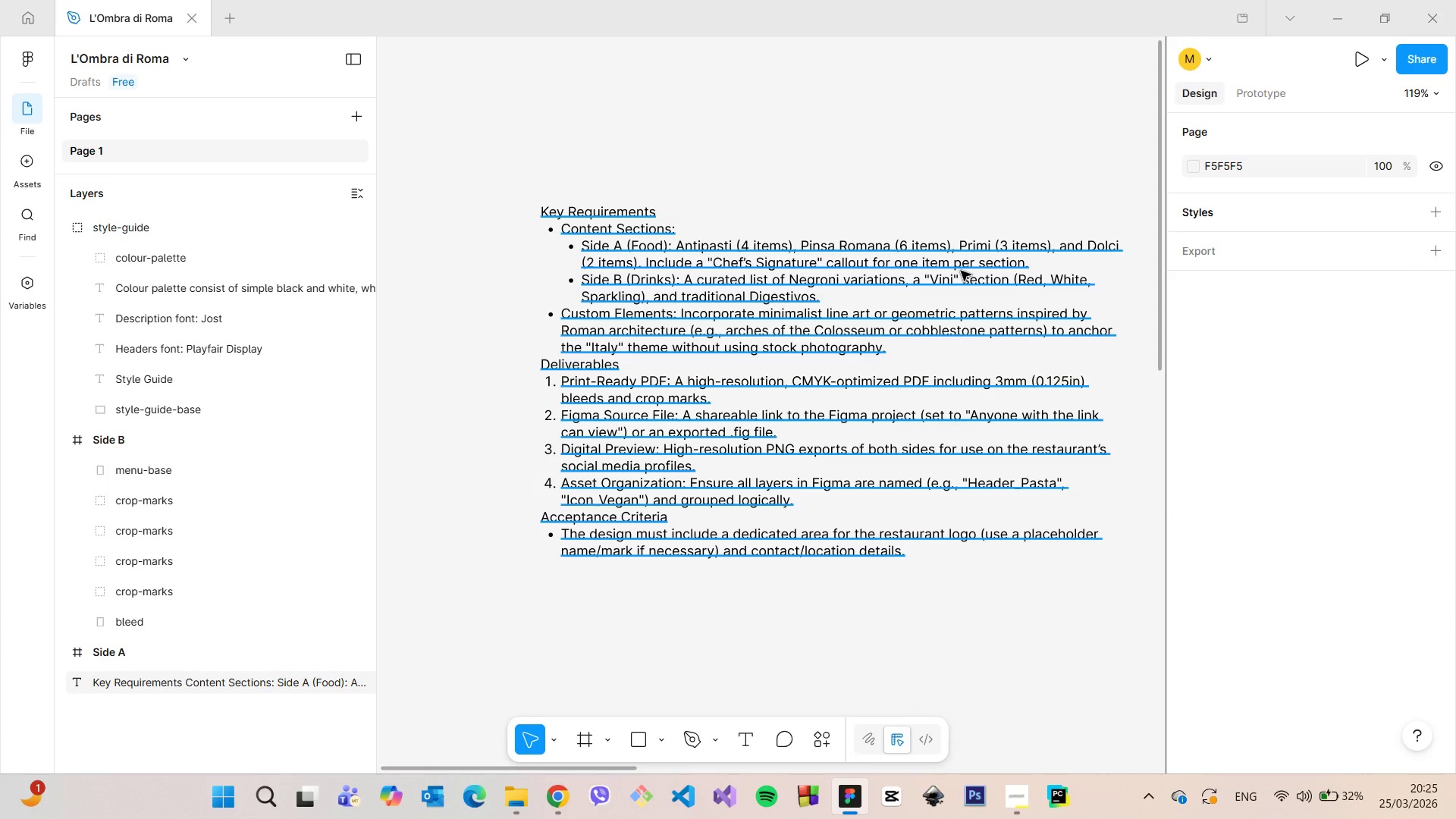 
scroll: coordinate [956, 319], scroll_direction: down, amount: 4.0
 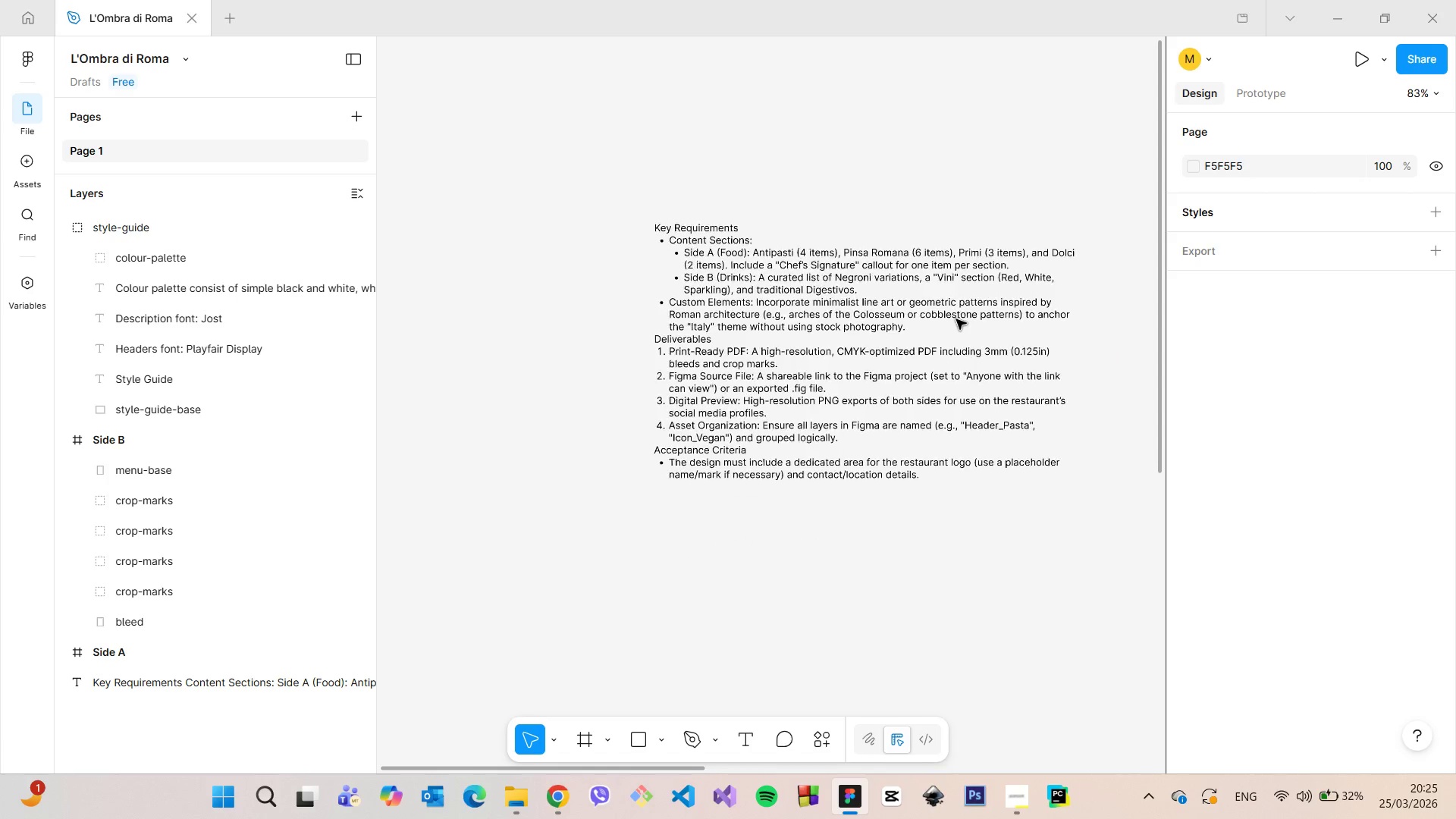 
scroll: coordinate [956, 319], scroll_direction: up, amount: 4.0
 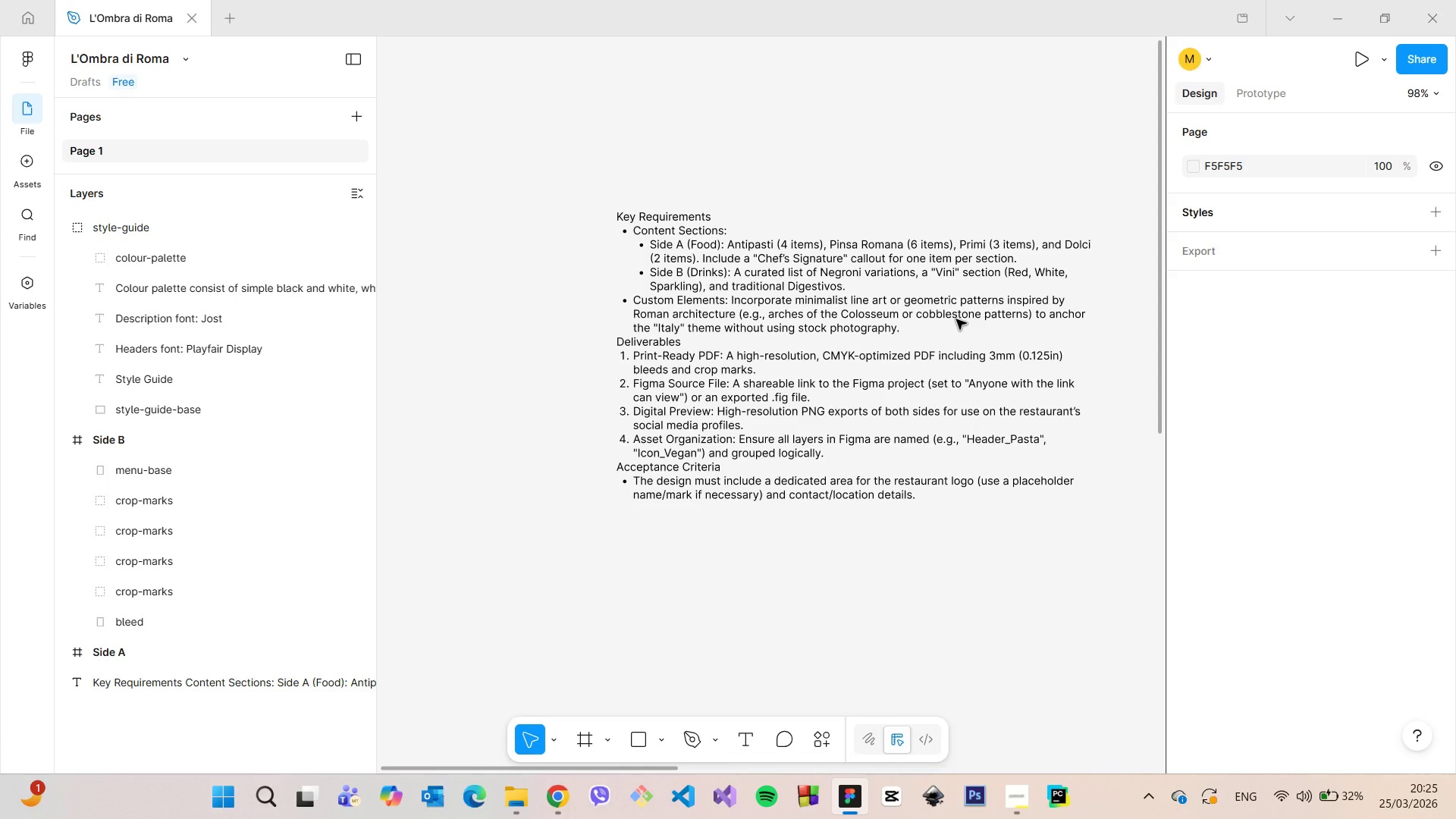 
scroll: coordinate [956, 316], scroll_direction: down, amount: 18.0
 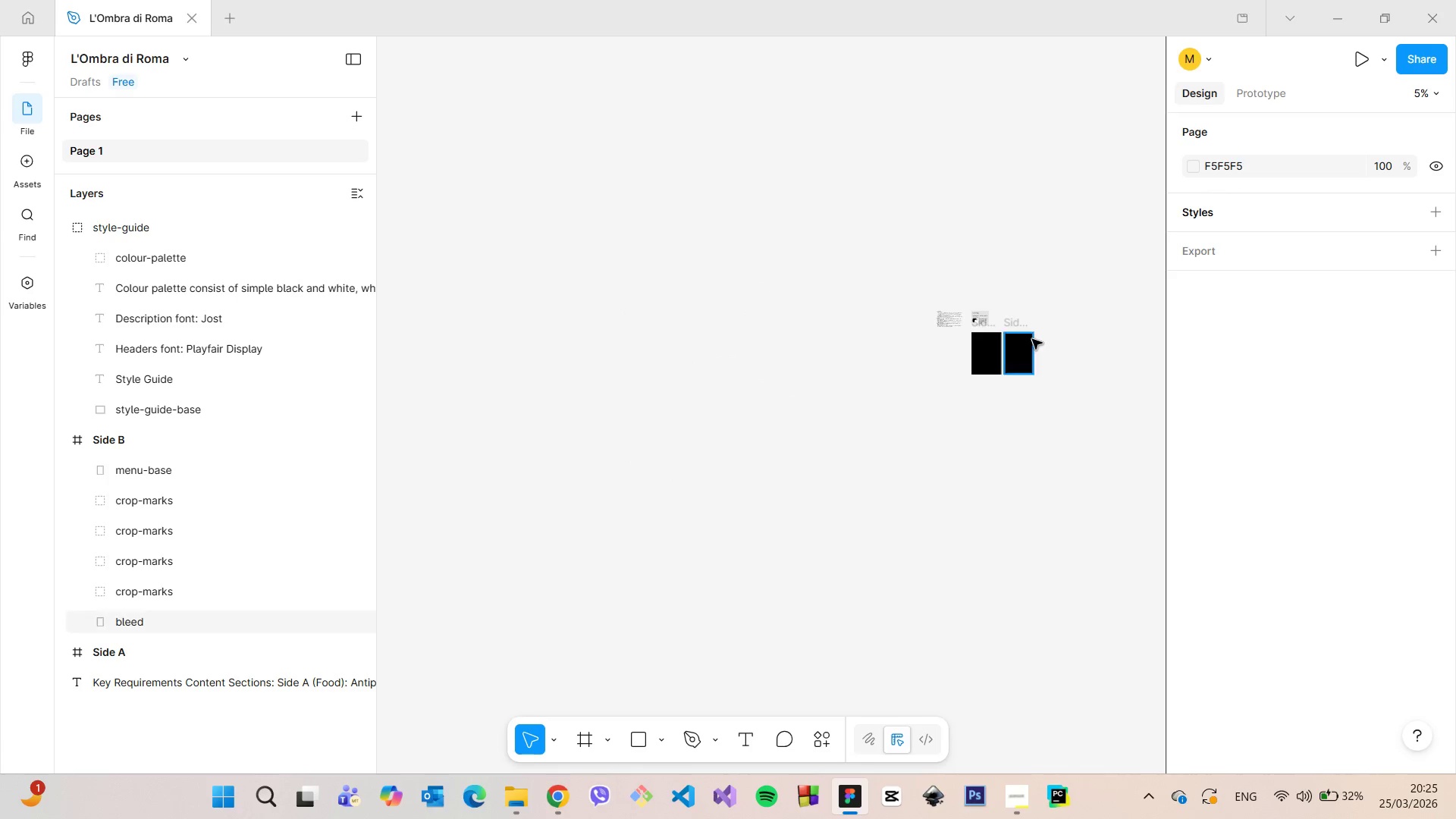 
scroll: coordinate [135, 372], scroll_direction: up, amount: 21.0
 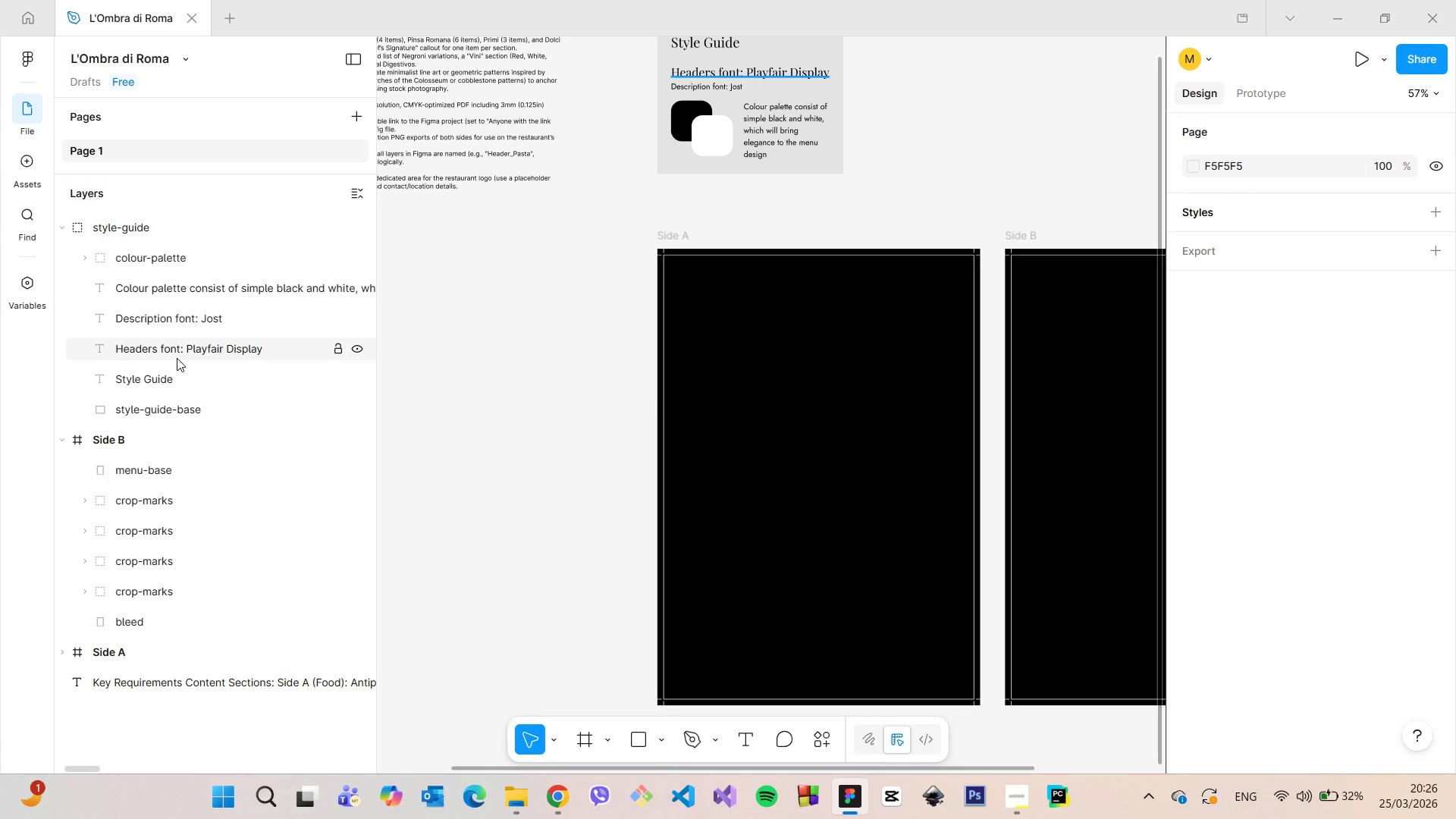 
left_click([60, 221])
 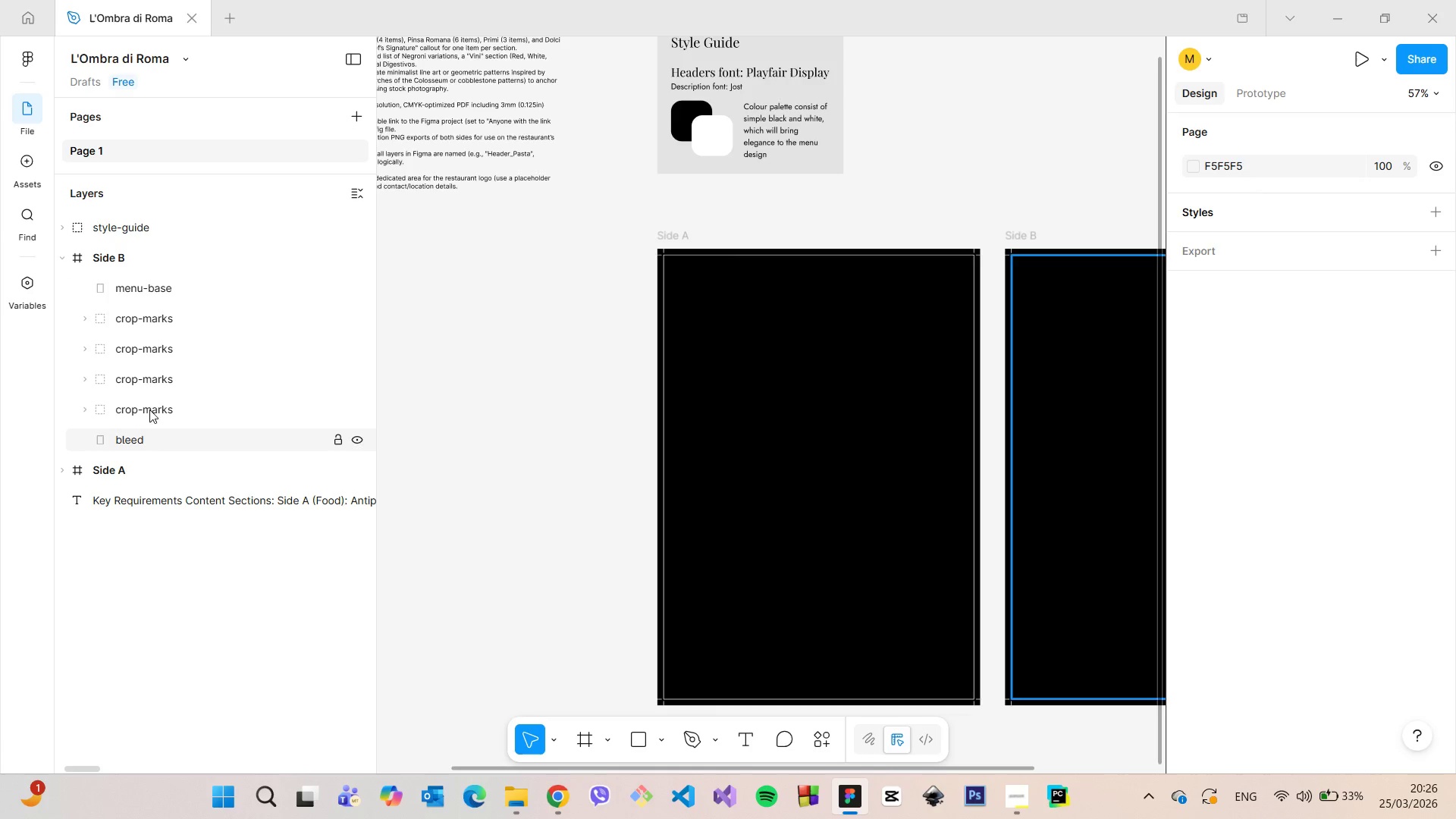 
left_click([162, 286])
 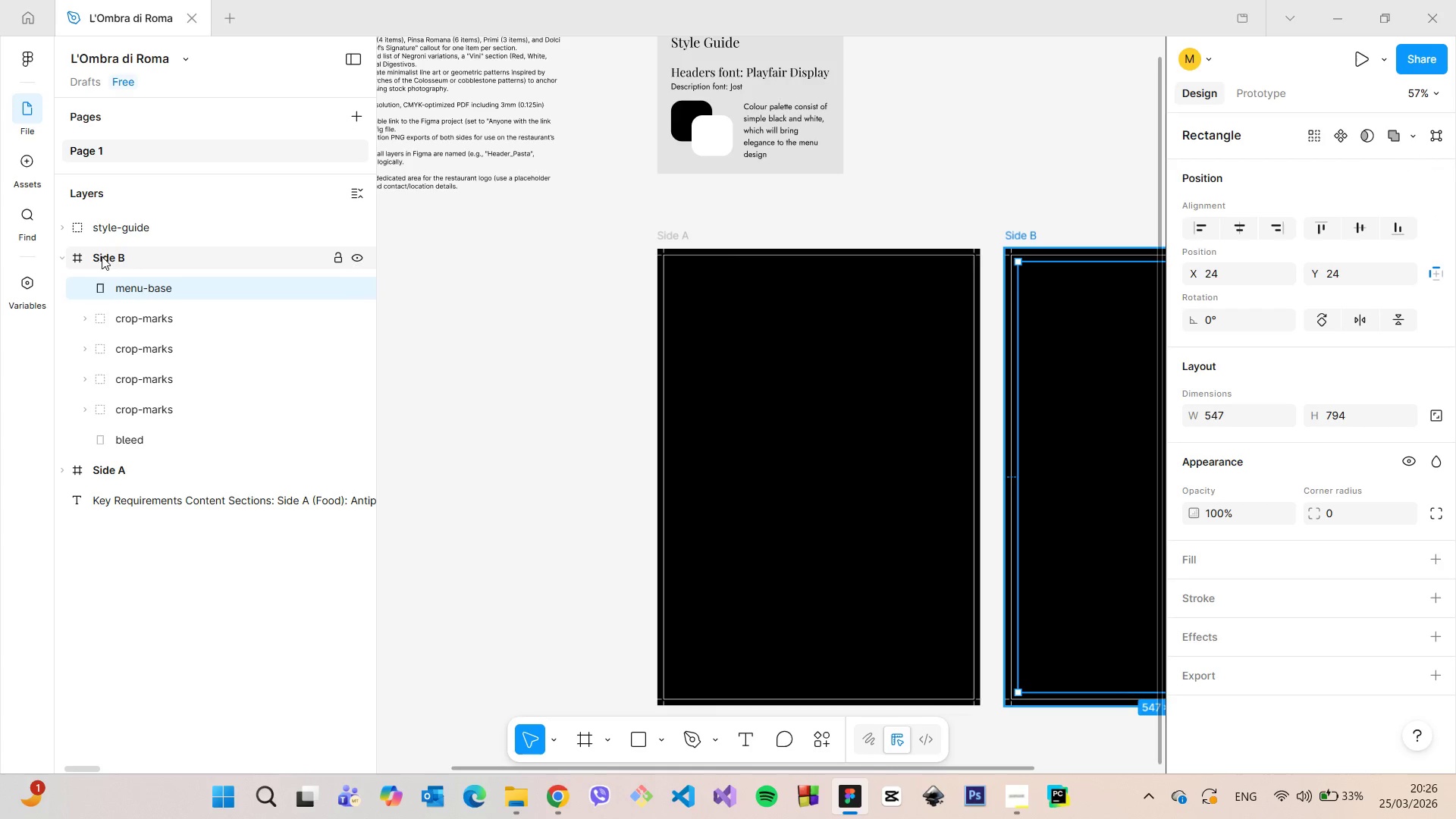 
left_click([64, 255])
 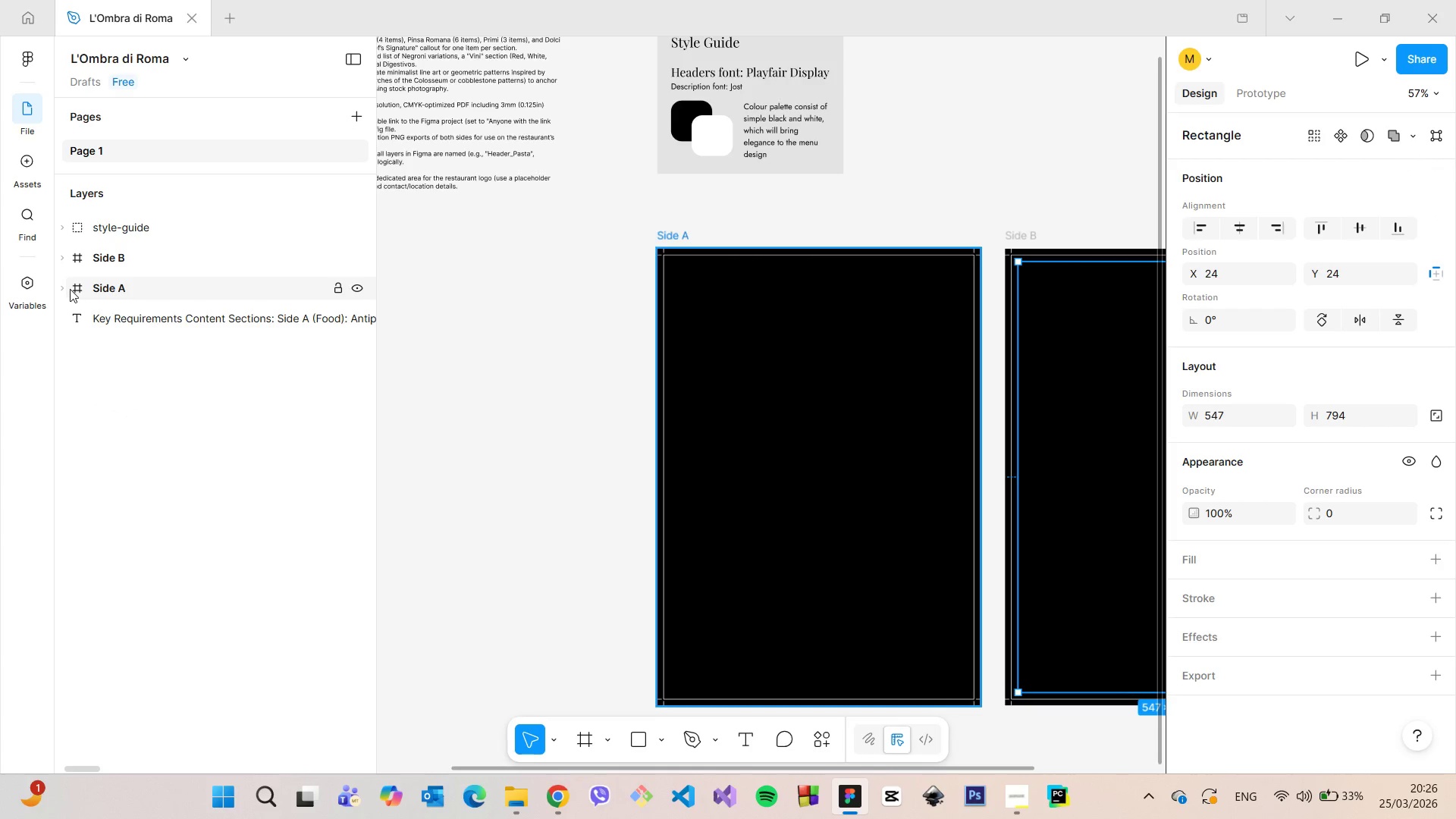 
left_click([69, 289])
 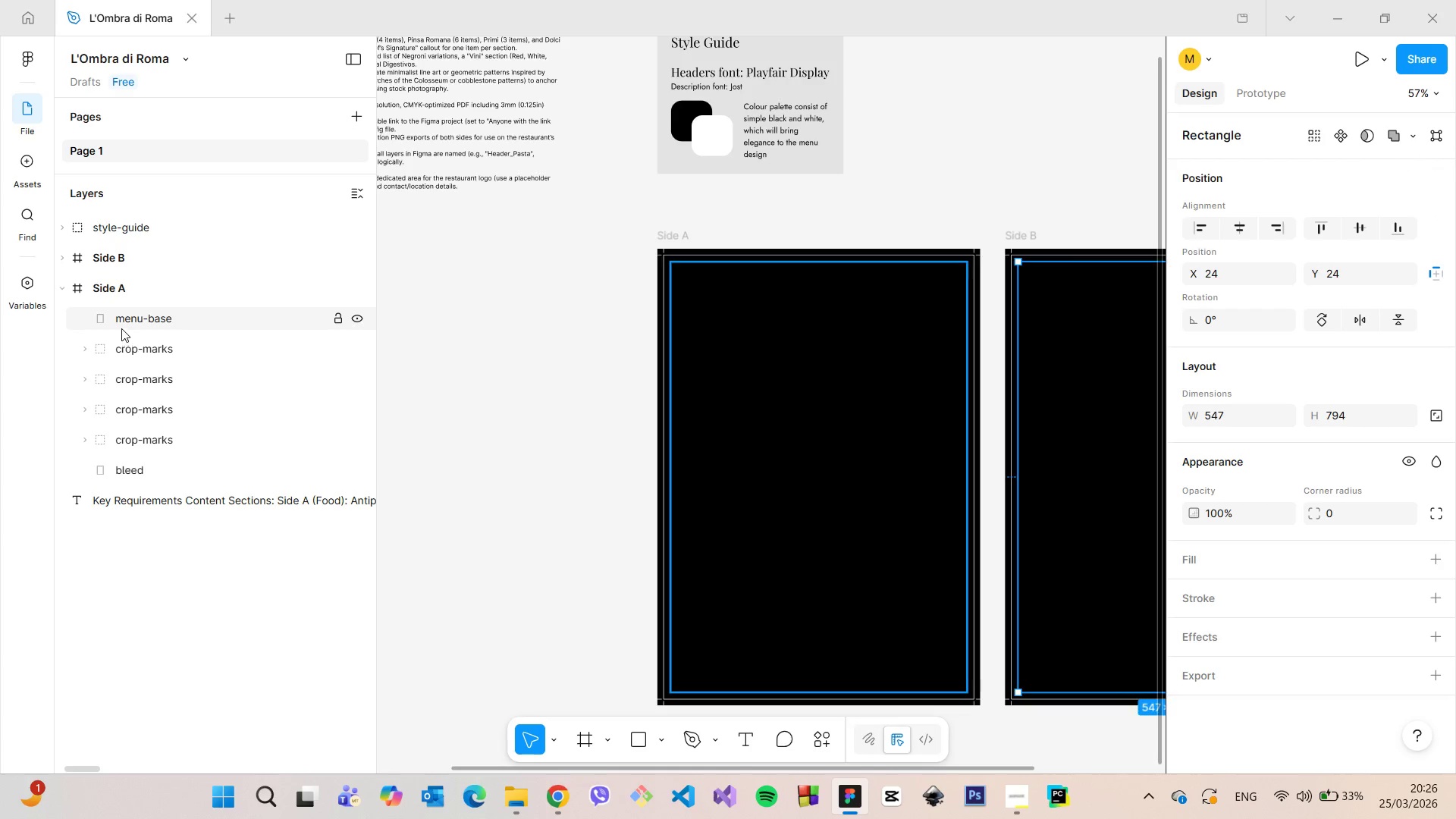 
left_click([121, 328])
 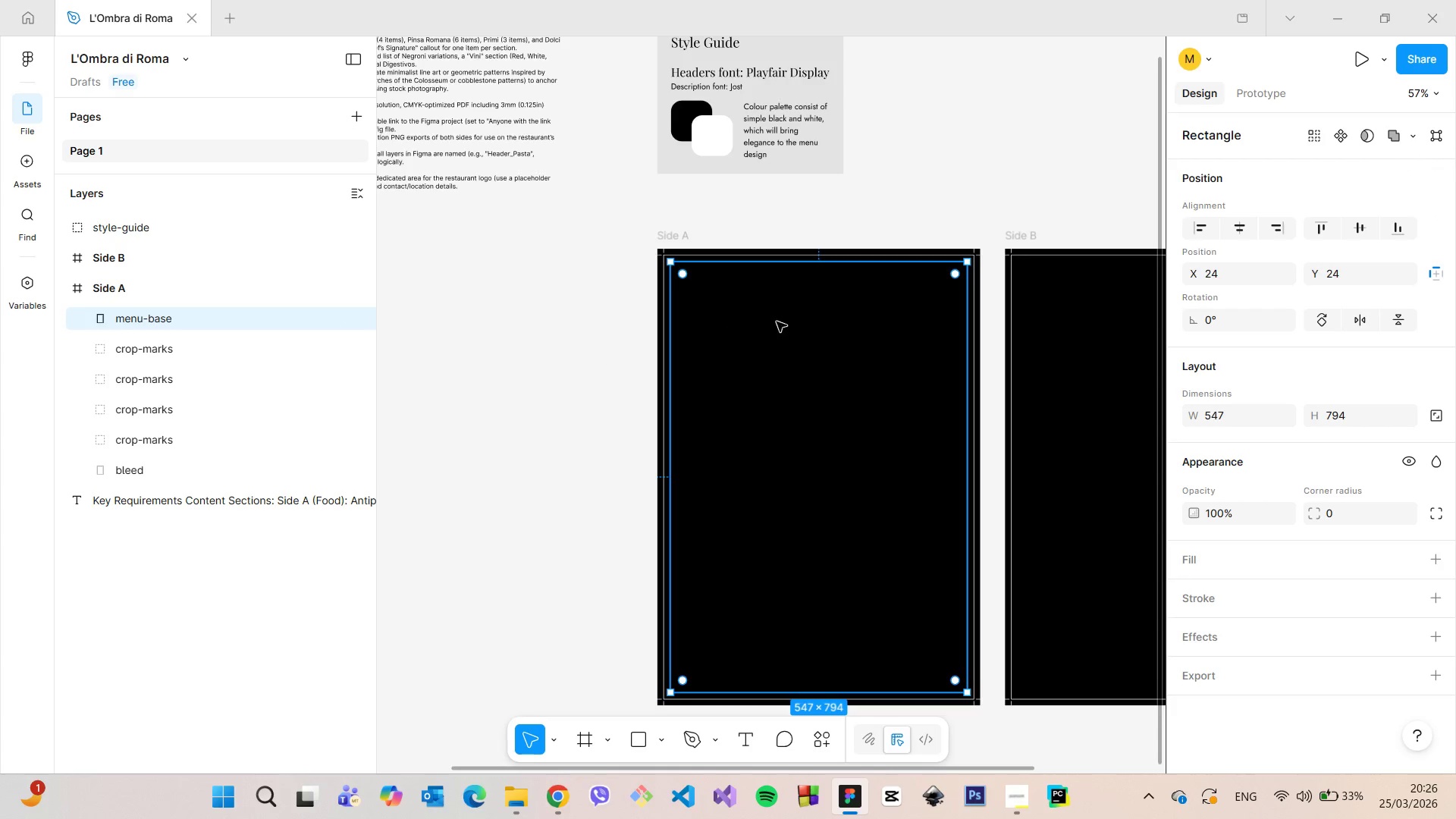 
scroll: coordinate [809, 319], scroll_direction: up, amount: 5.0
 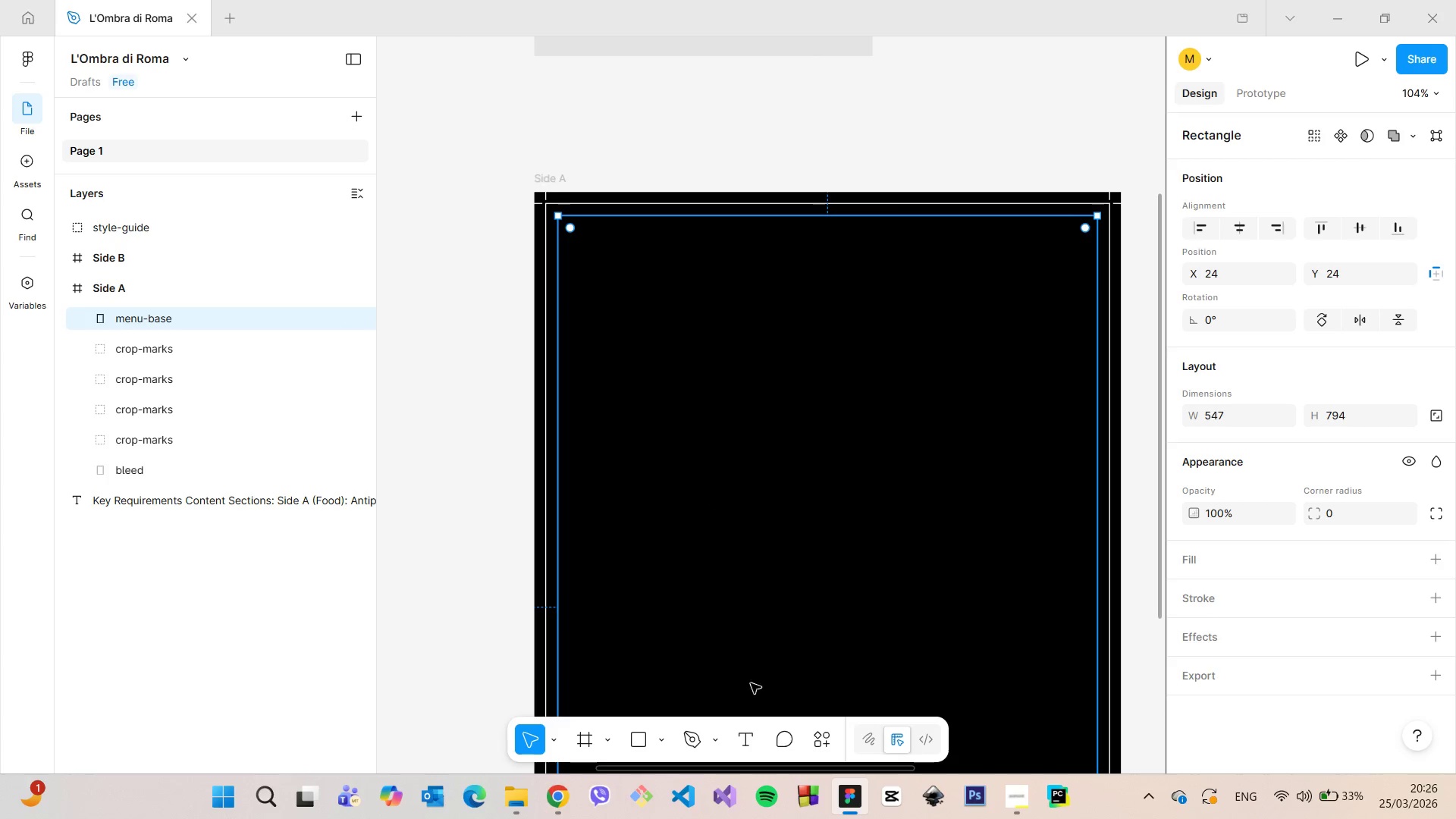 
left_click([739, 732])
 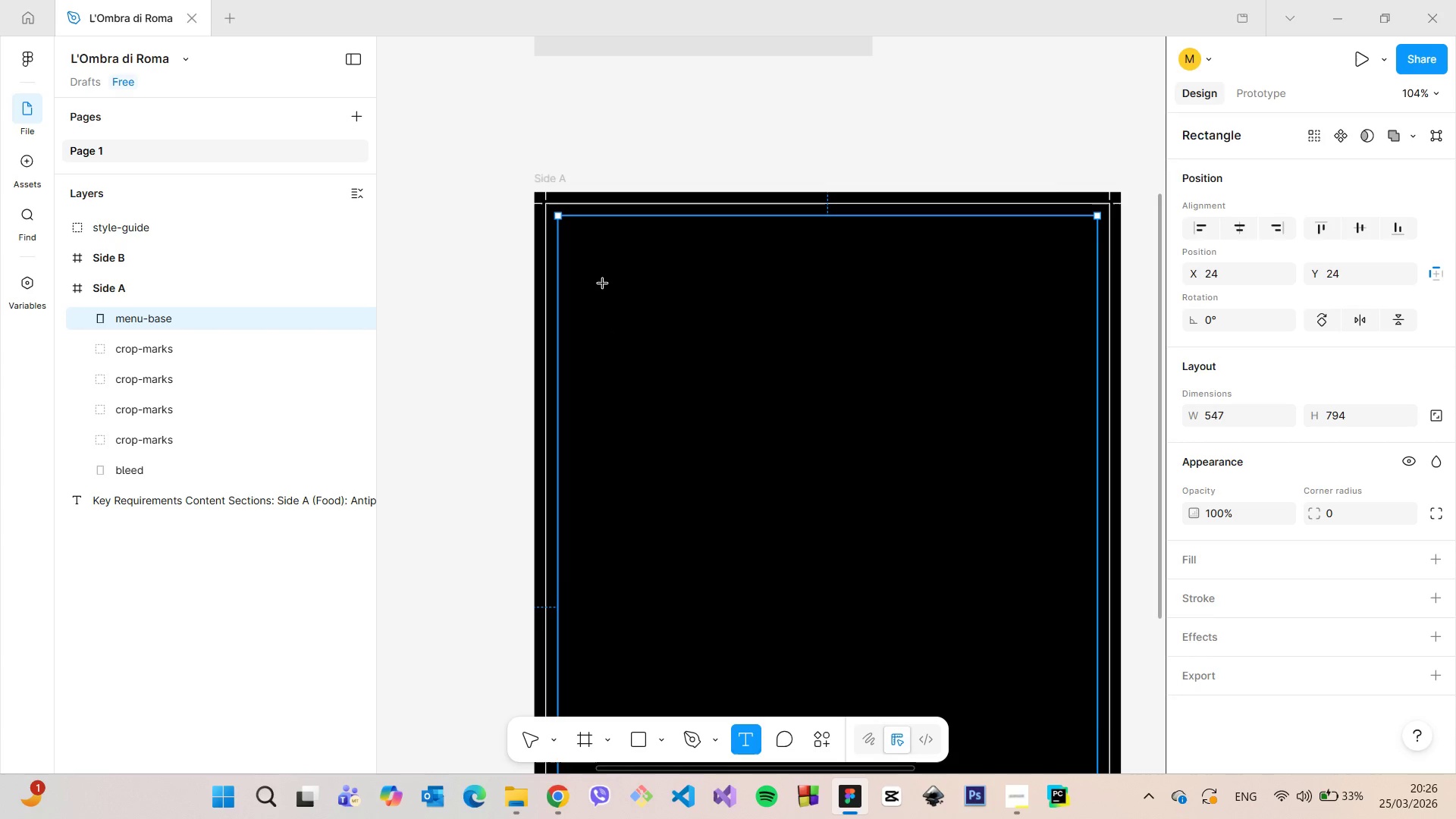 
left_click([603, 277])
 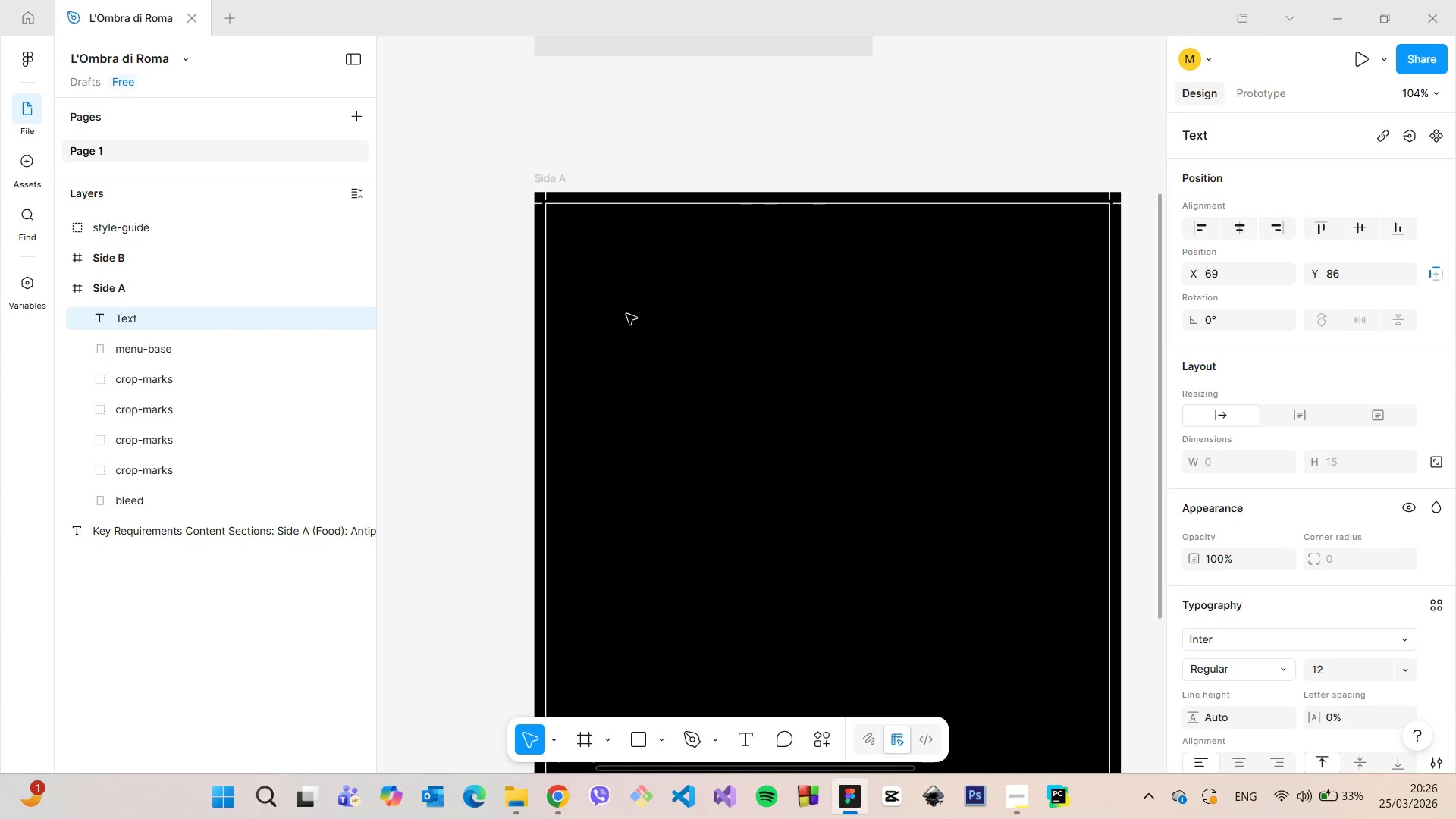 
key(Control+V)
 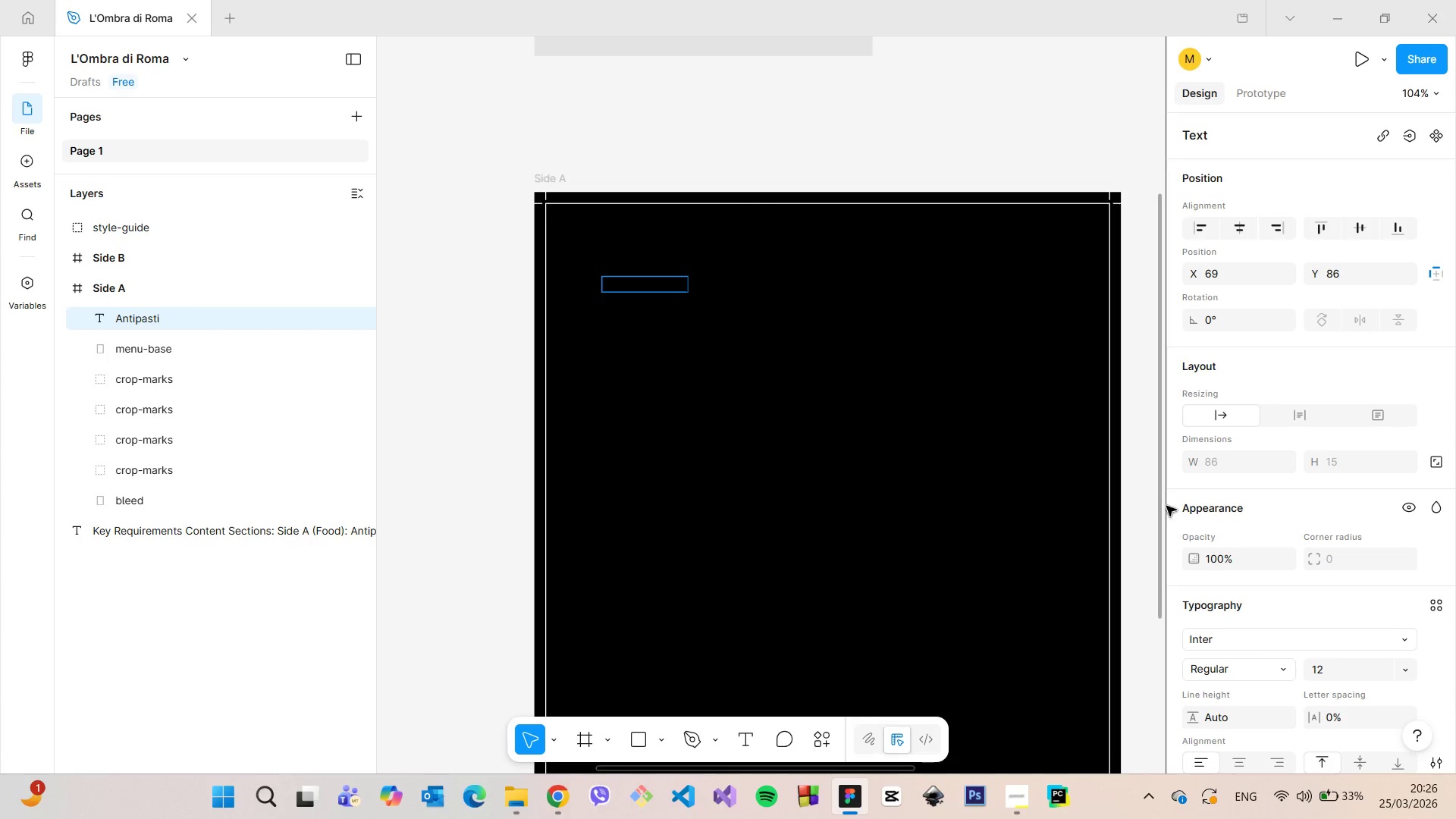 
scroll: coordinate [1214, 546], scroll_direction: down, amount: 4.0
 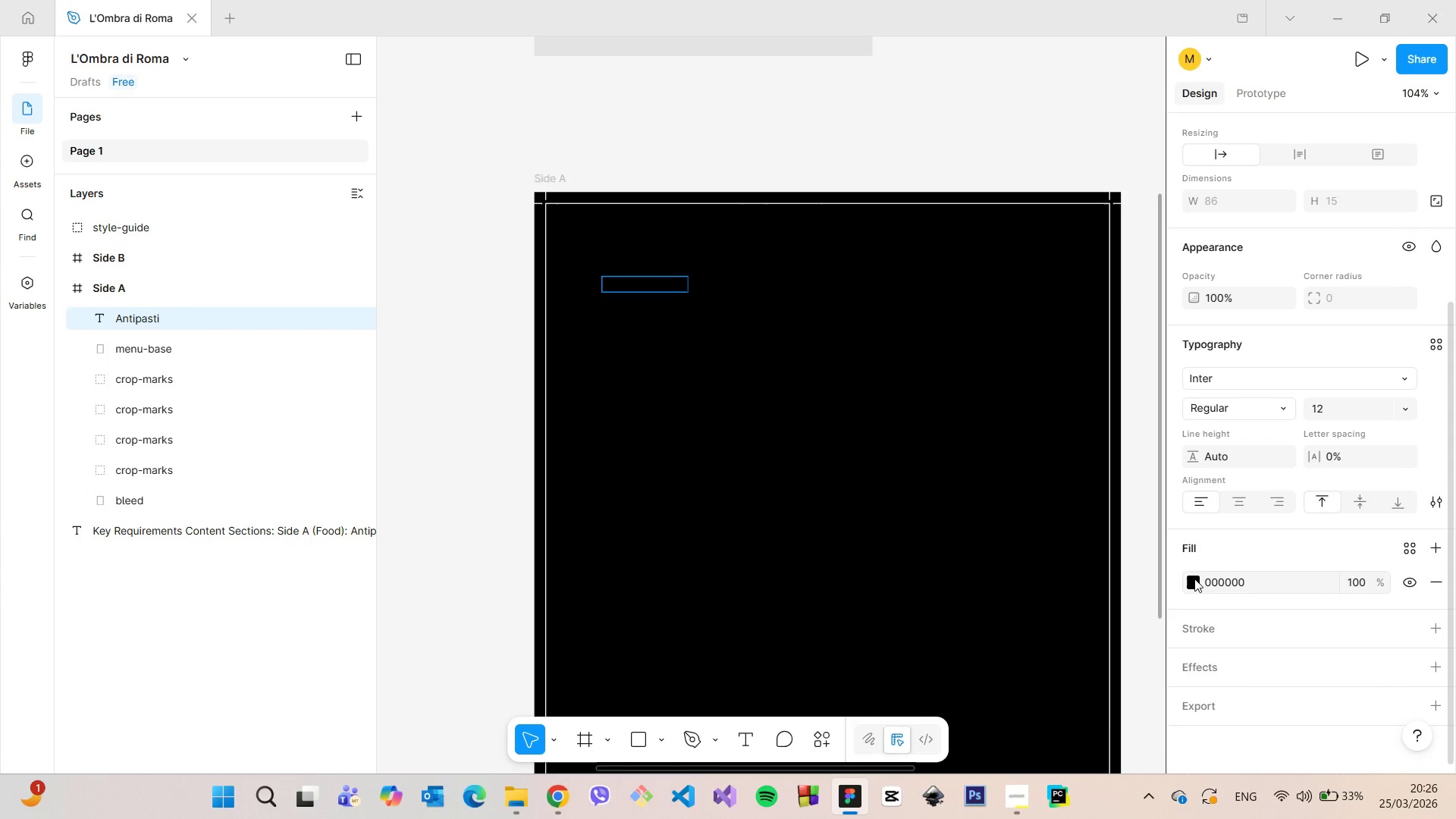 
left_click([1194, 579])
 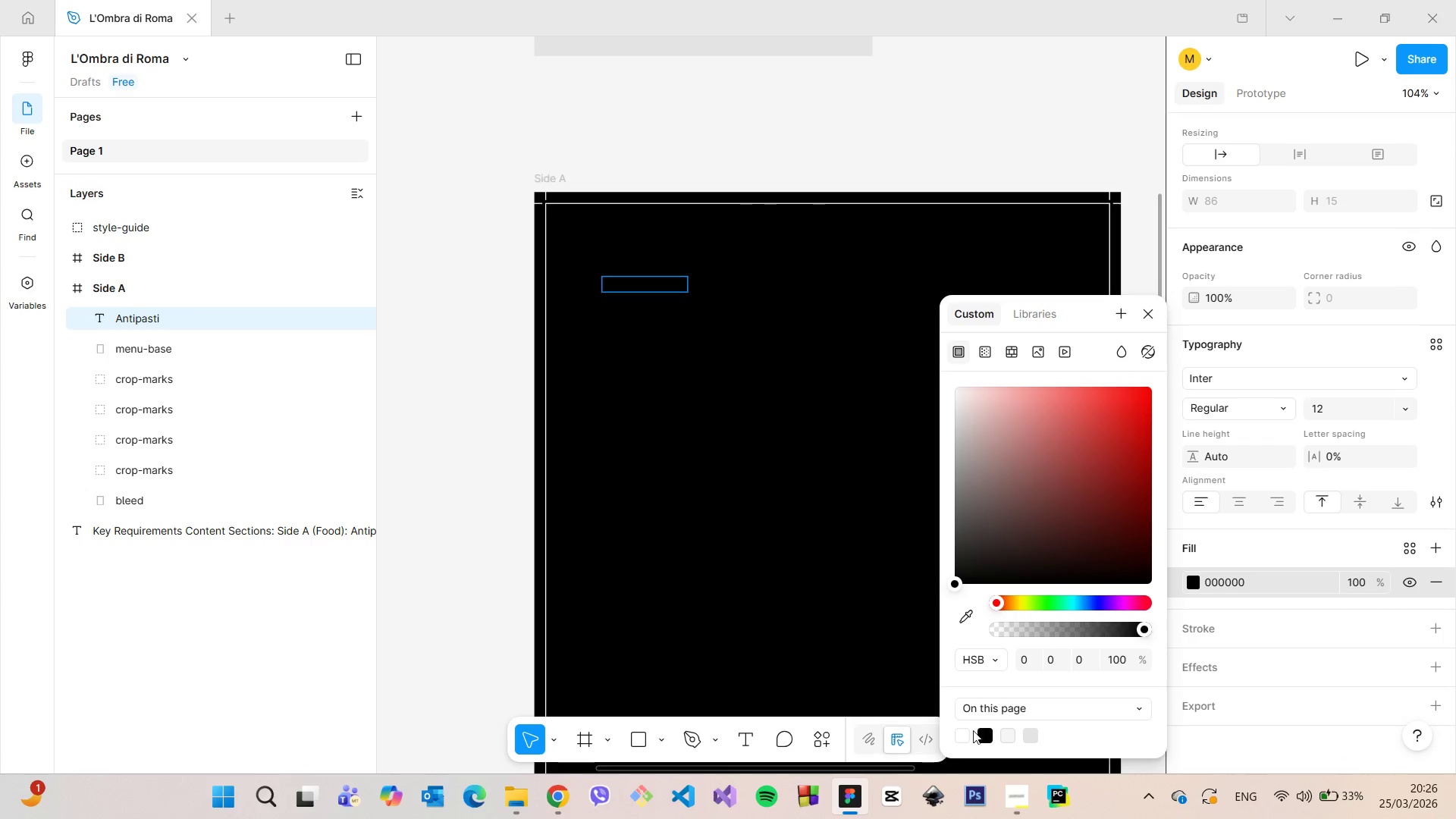 
left_click([964, 733])
 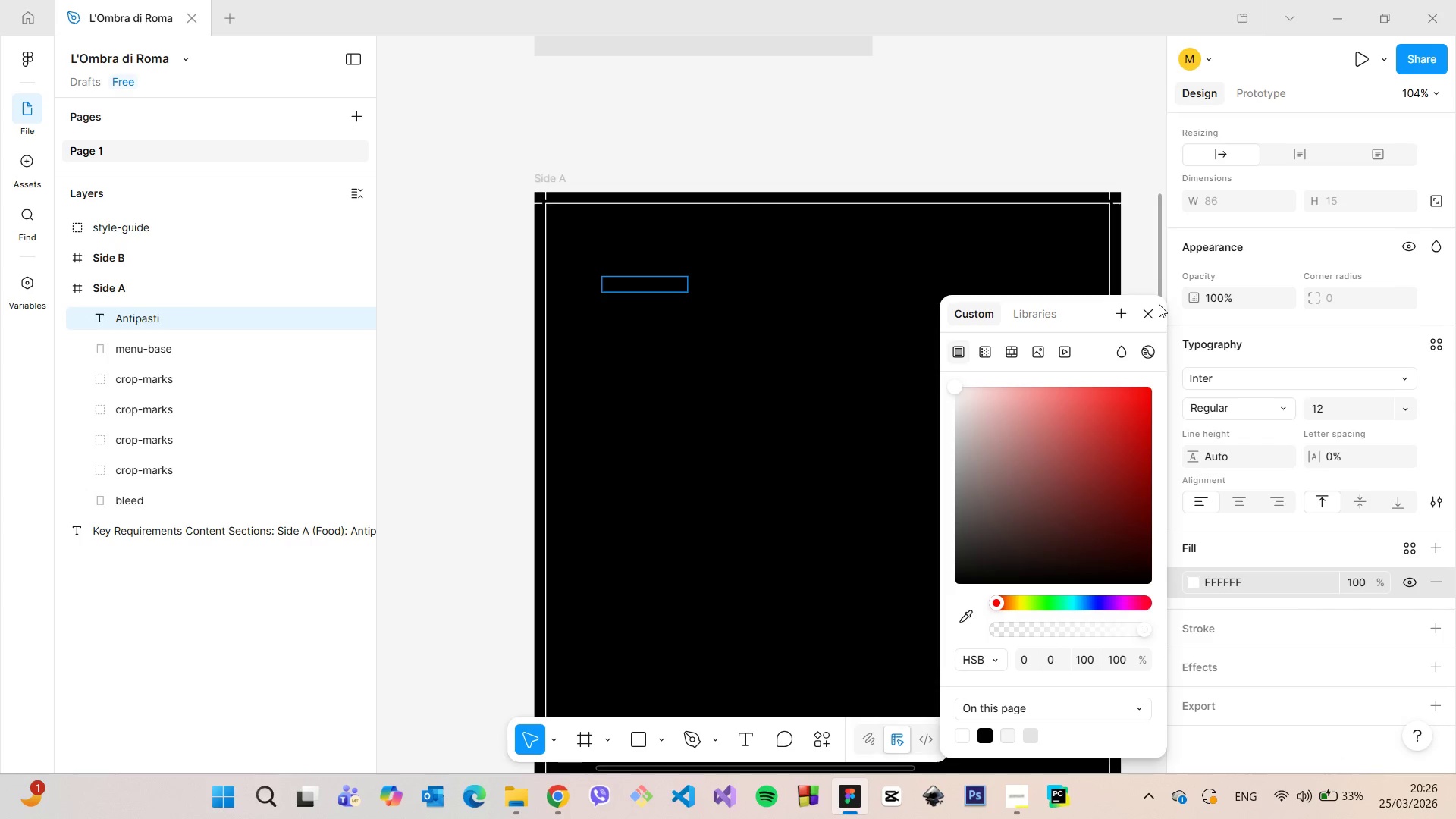 
left_click([1153, 308])
 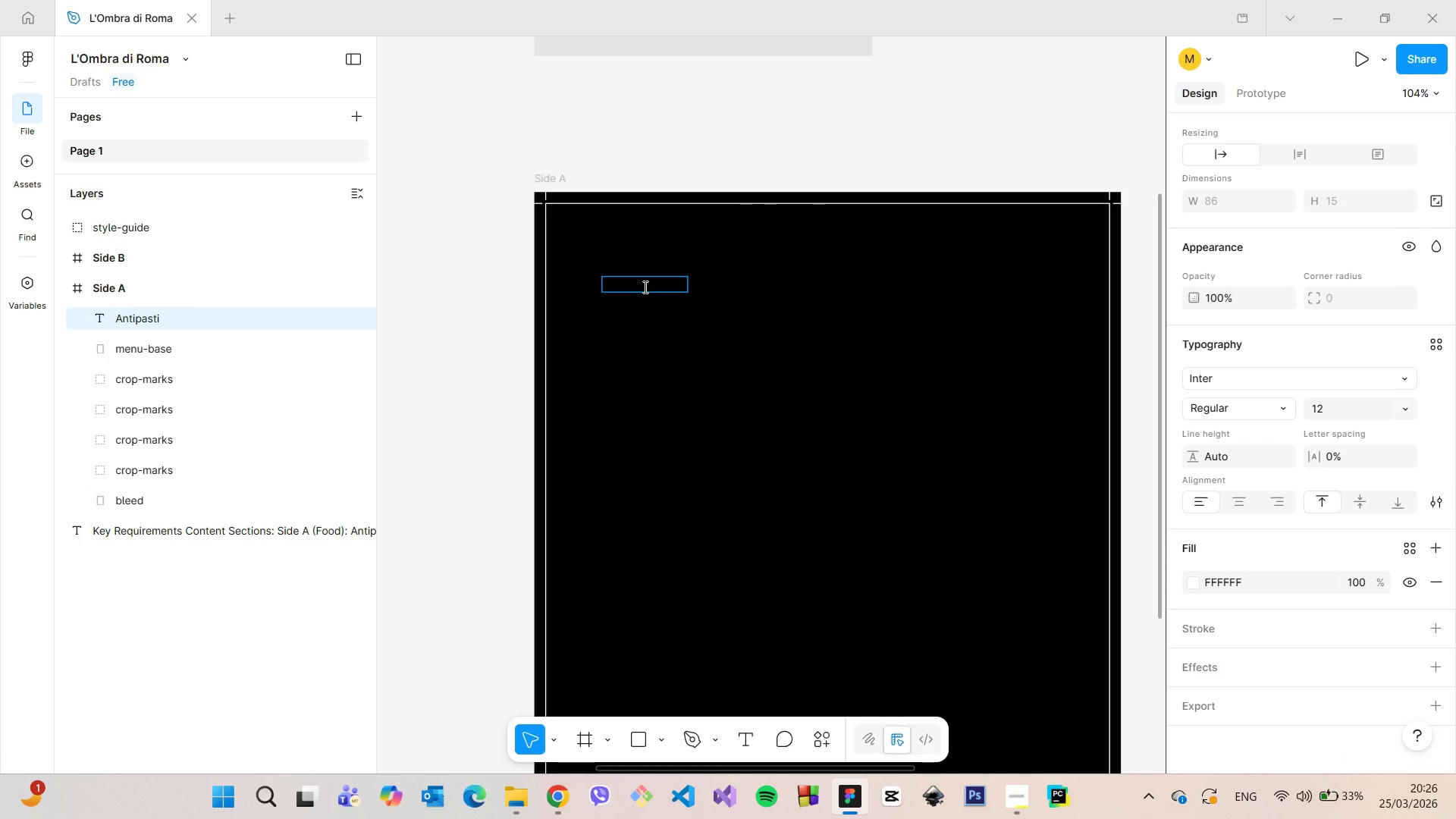 
double_click([644, 287])
 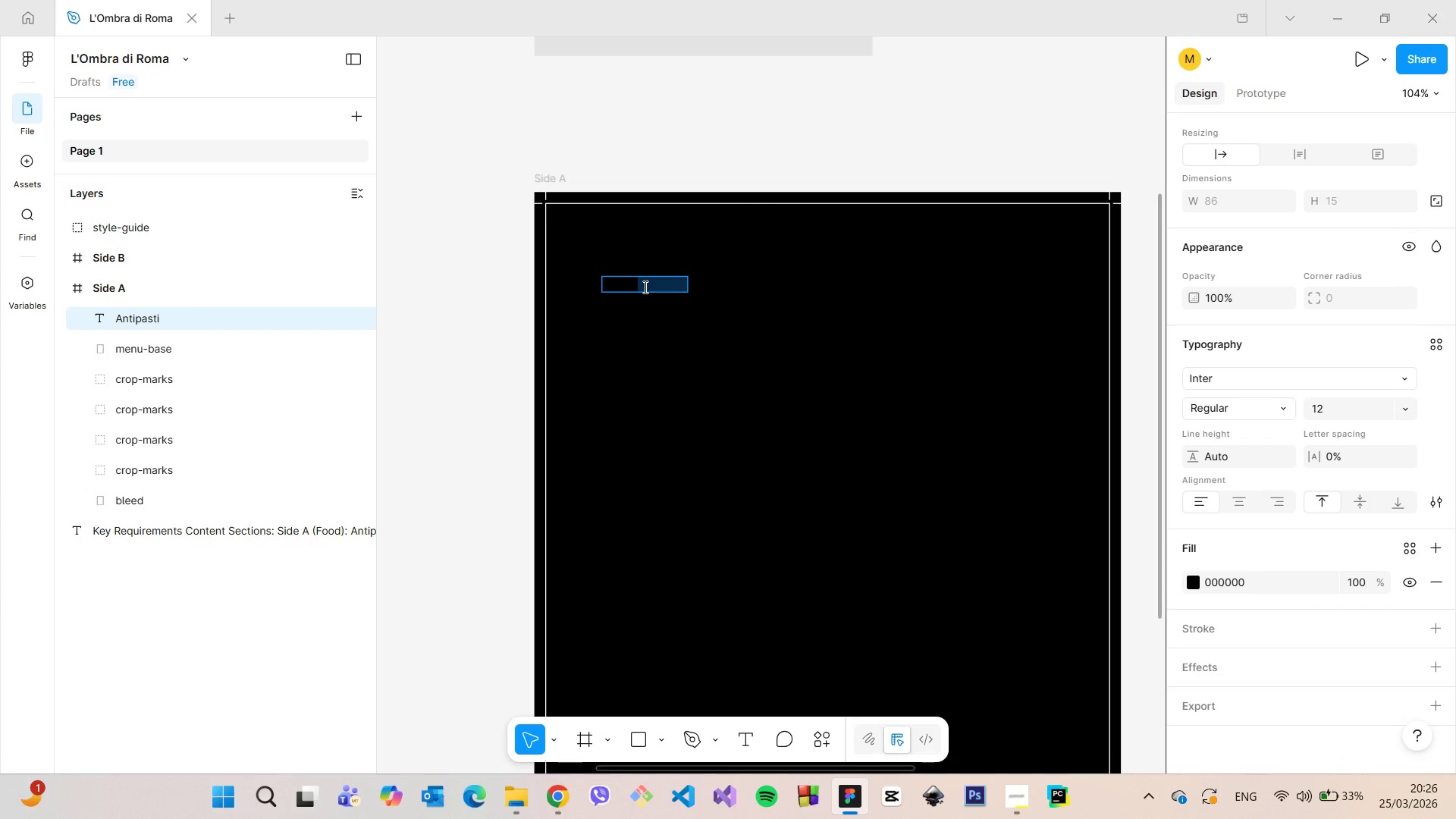 
triple_click([644, 287])
 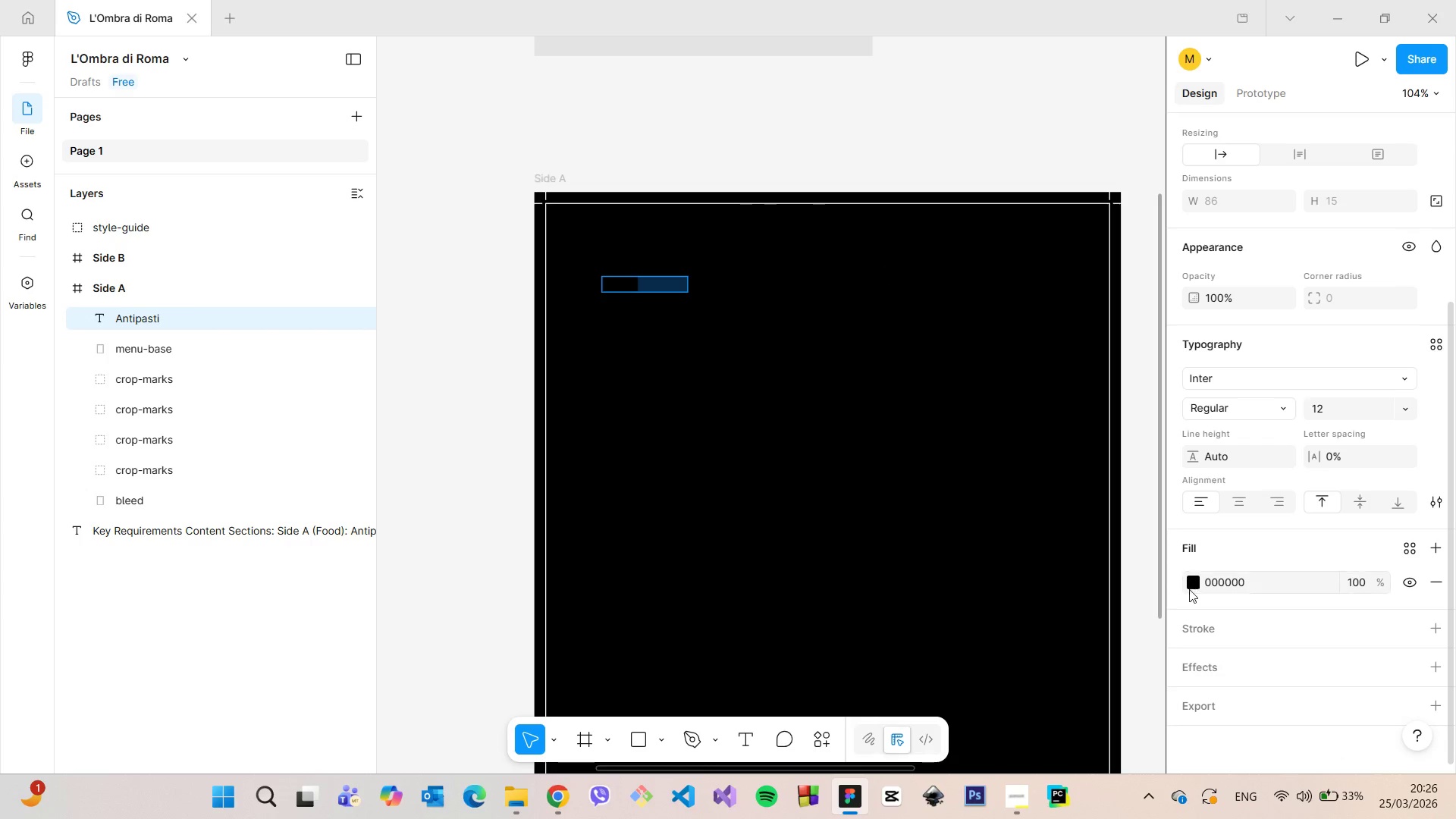 
left_click([1194, 585])
 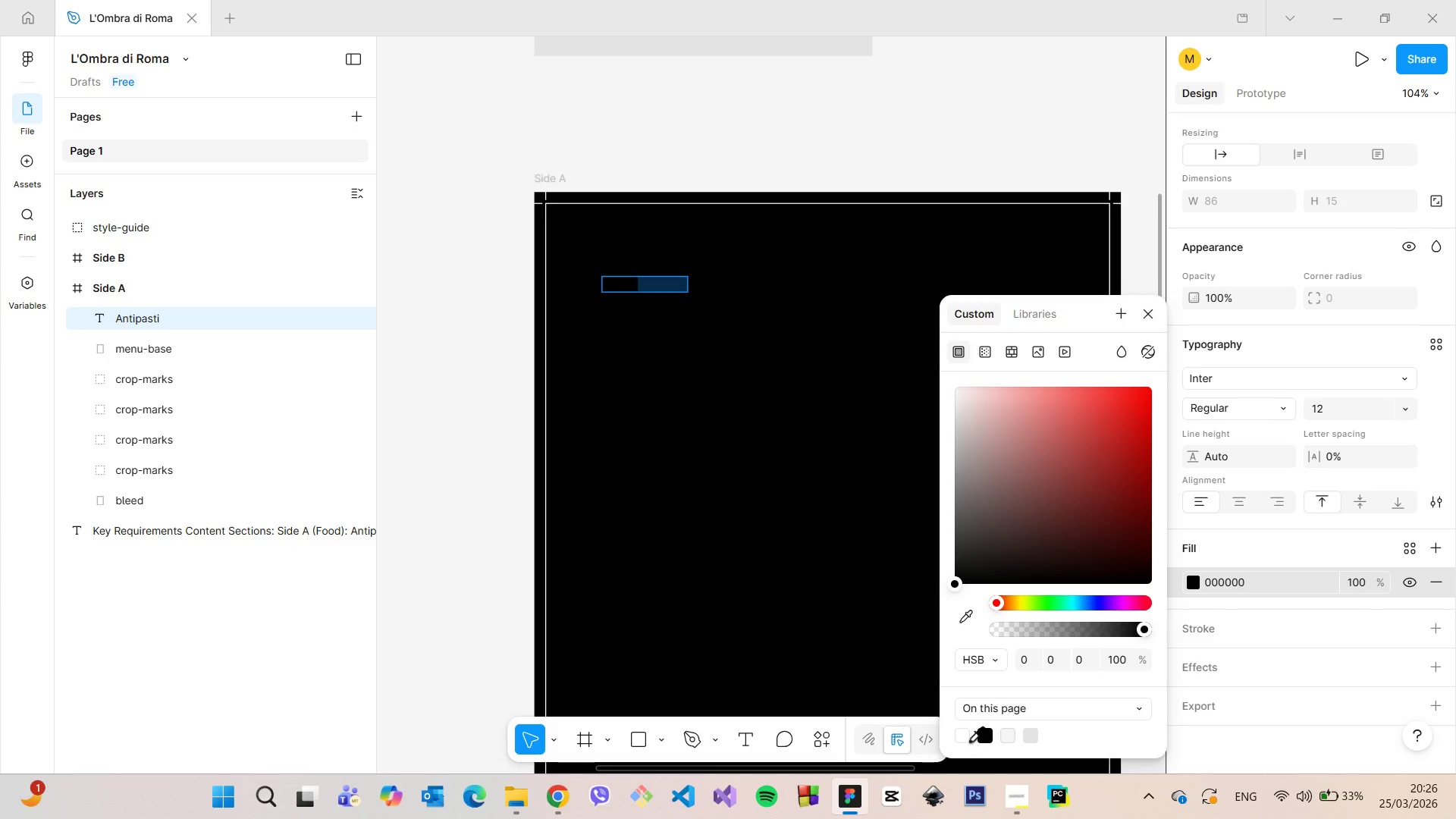 
left_click([966, 739])
 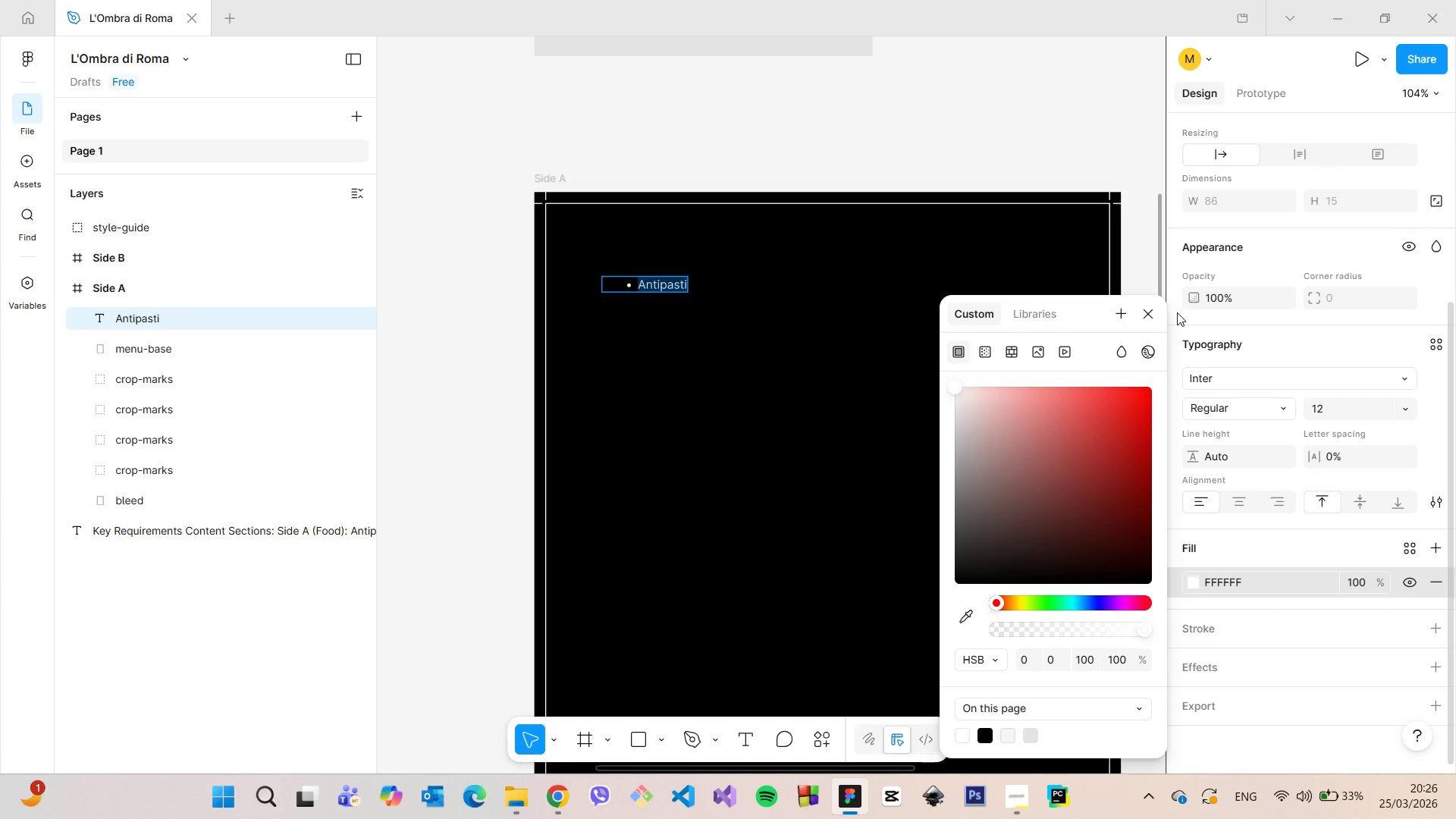 
left_click([1158, 309])
 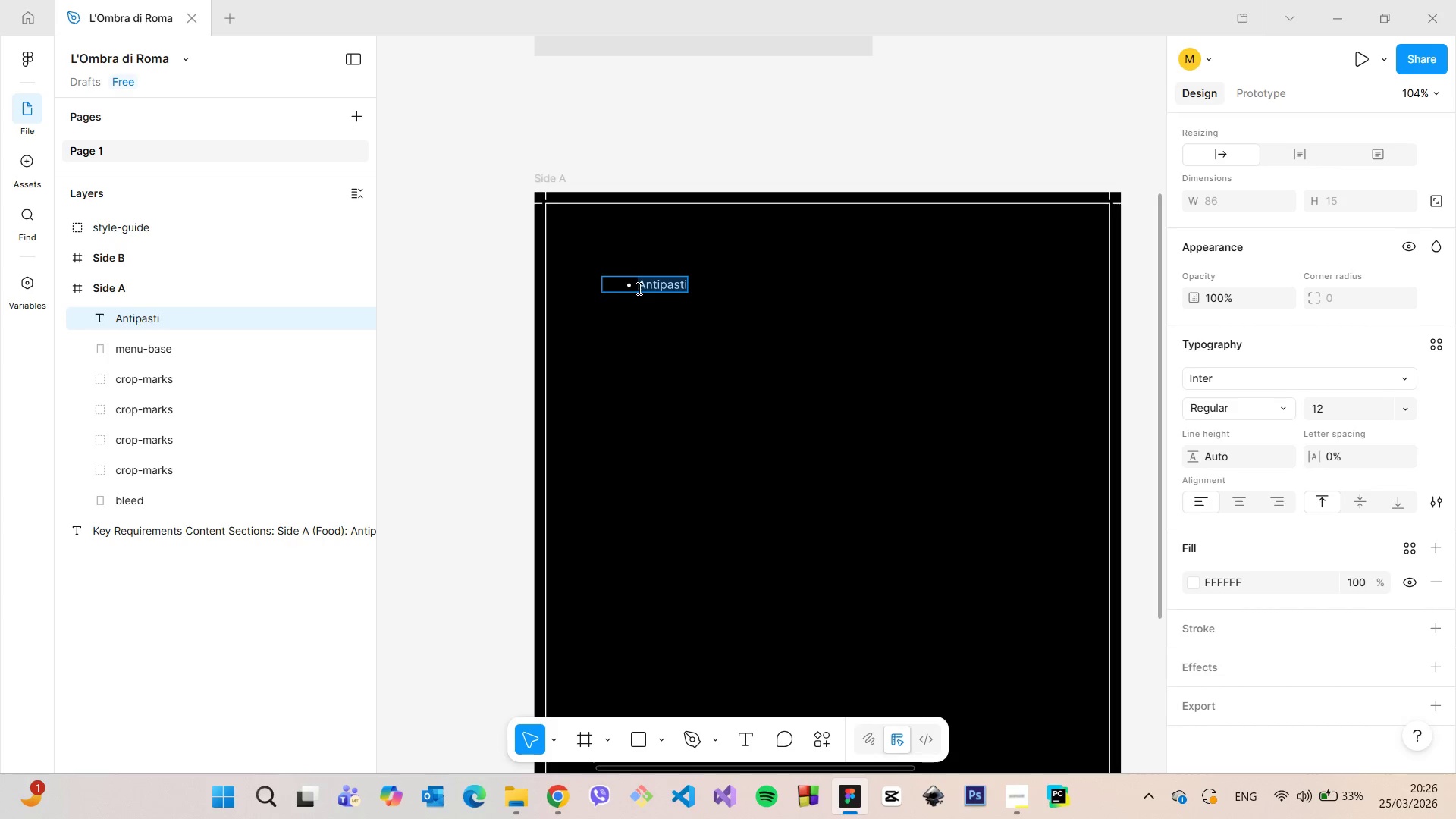 
left_click([638, 288])
 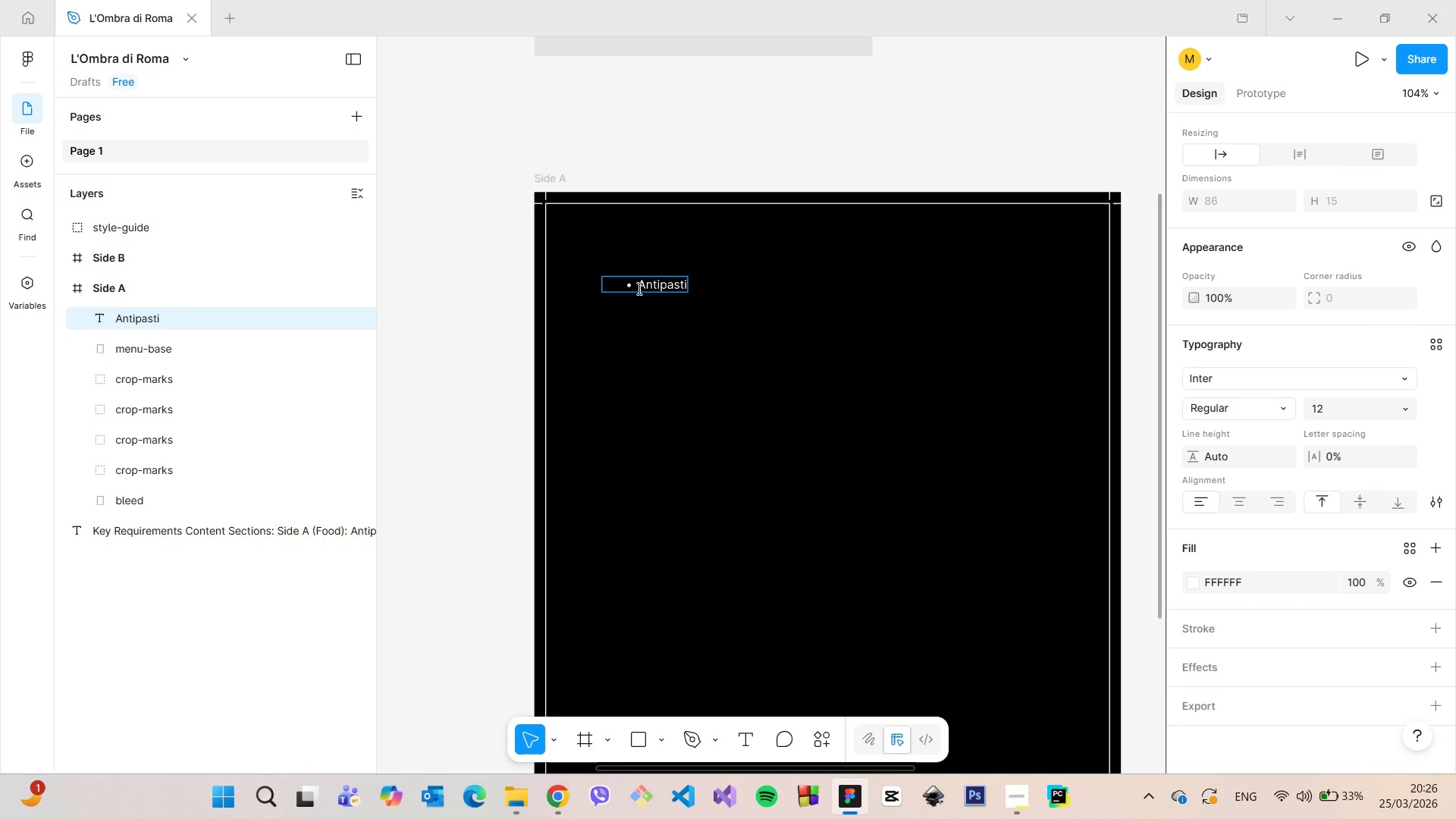 
key(Backspace)
 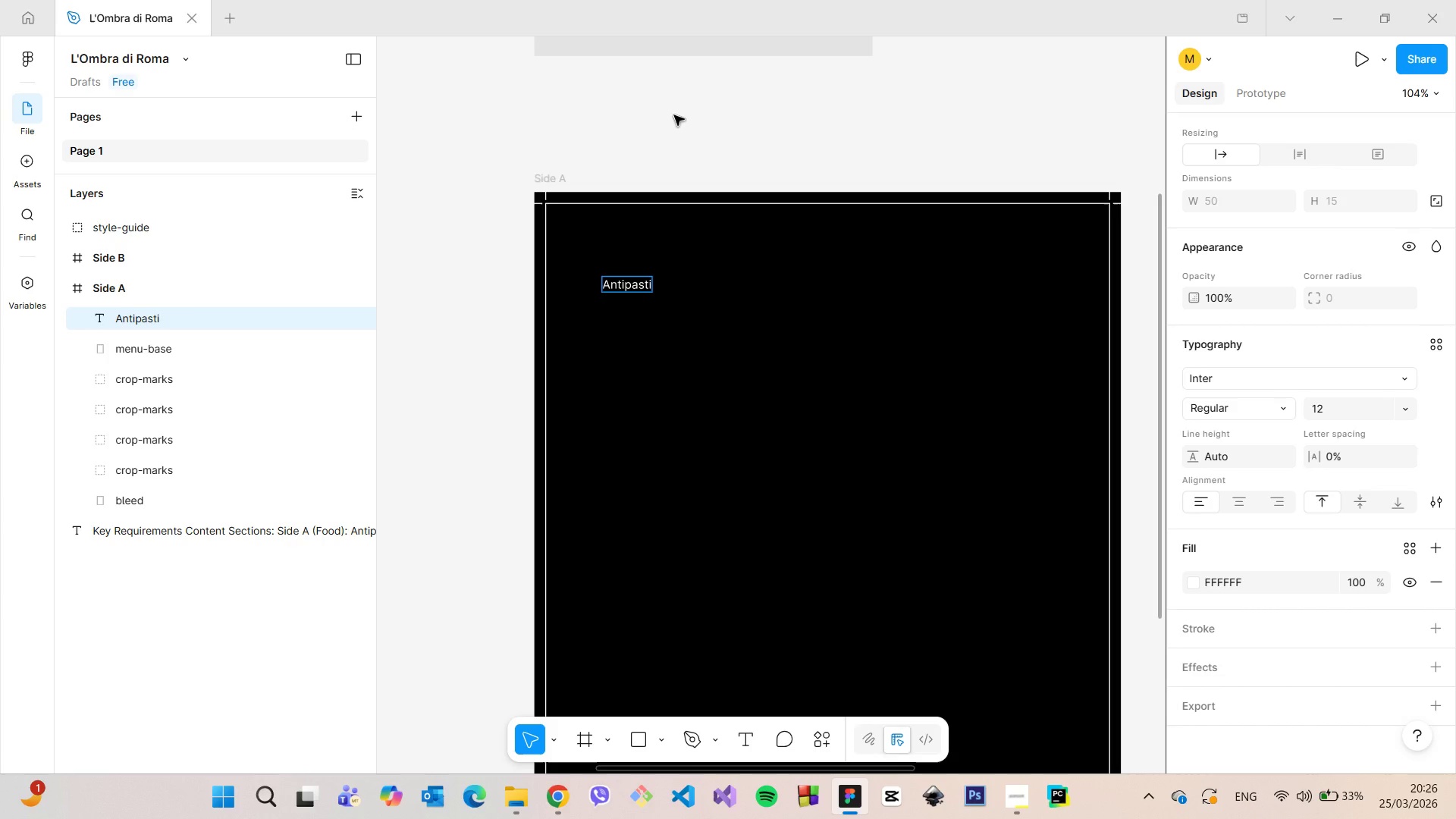 
left_click([674, 115])
 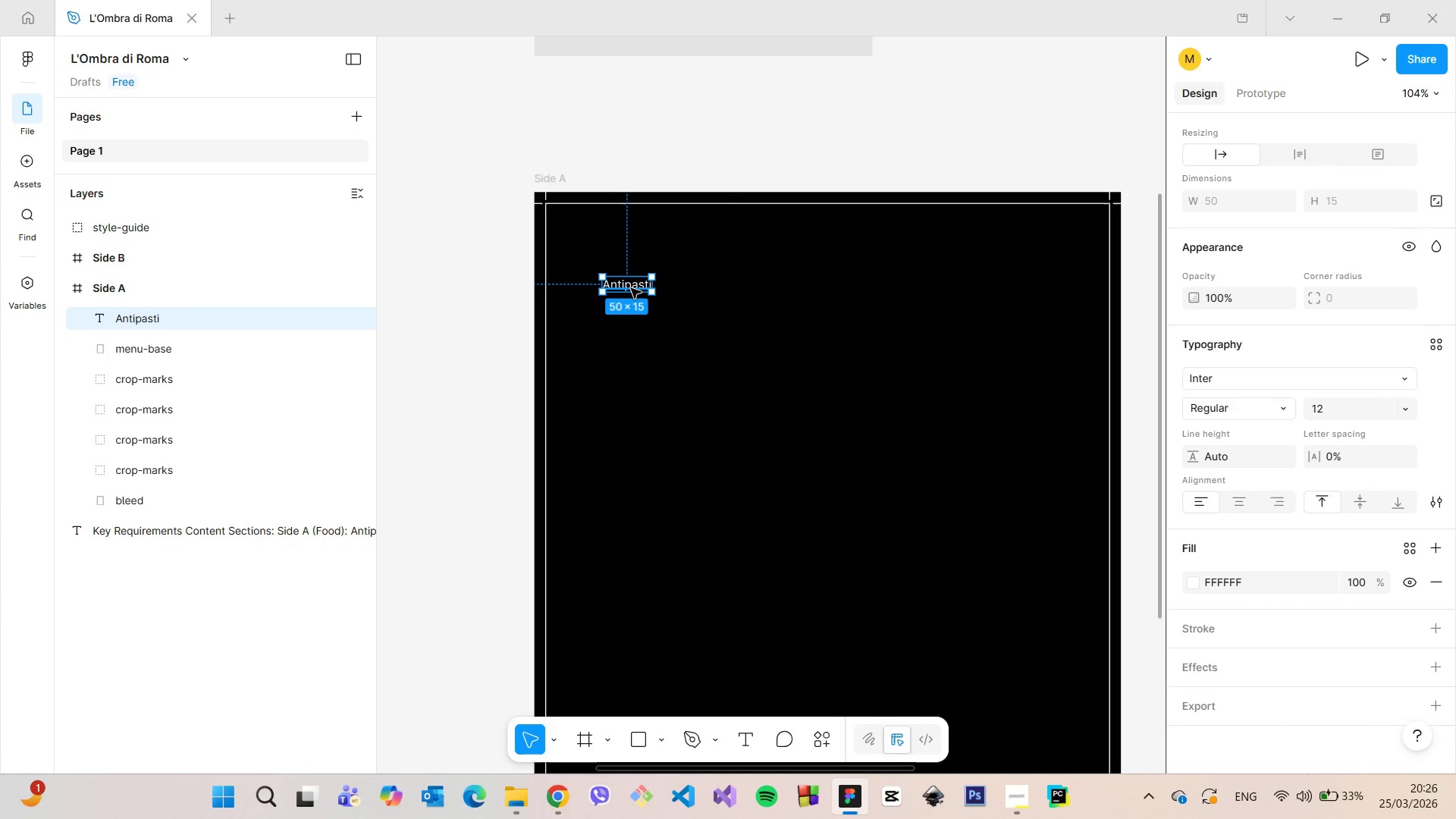 
double_click([631, 288])
 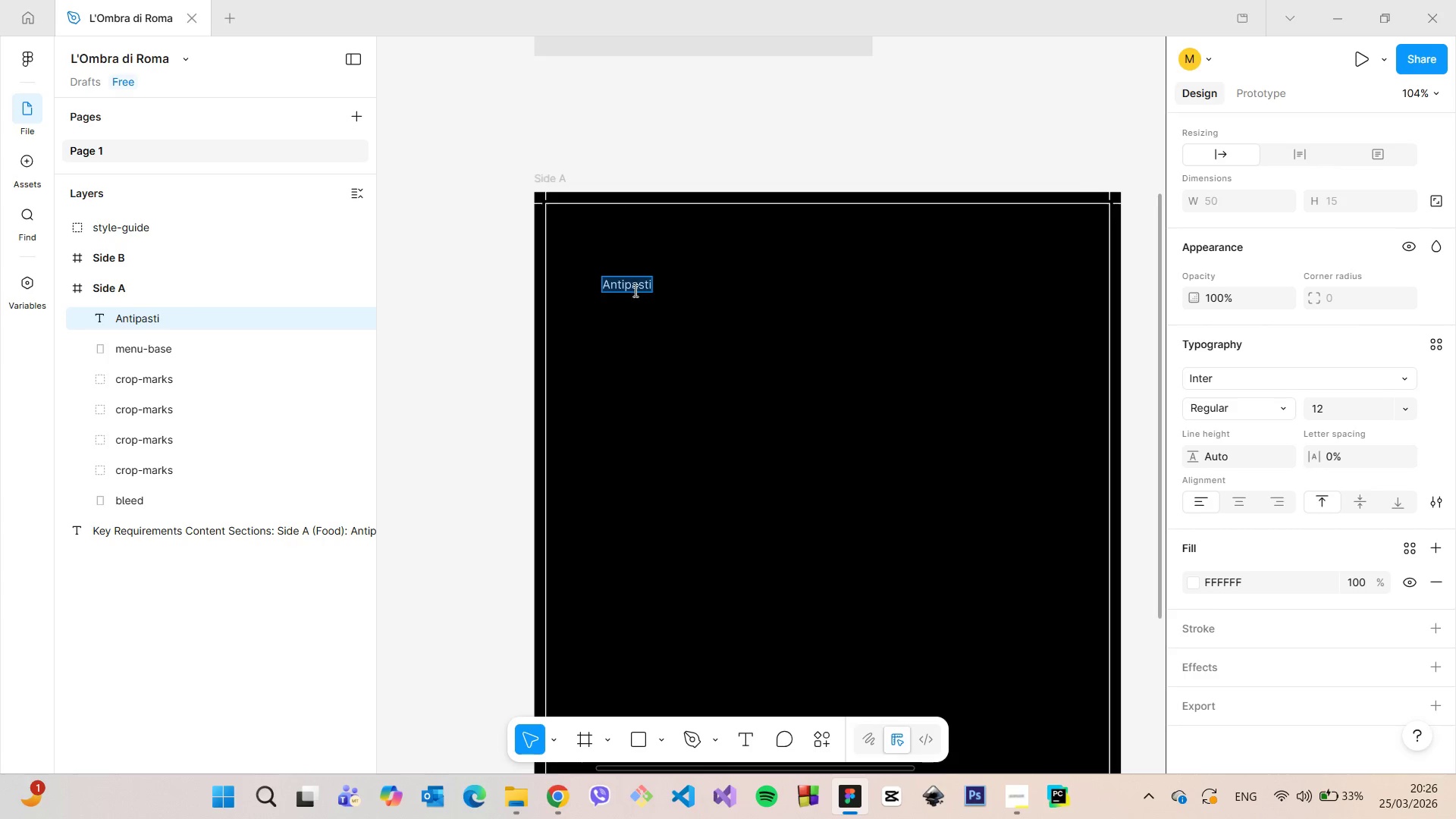 
scroll: coordinate [634, 291], scroll_direction: down, amount: 11.0
 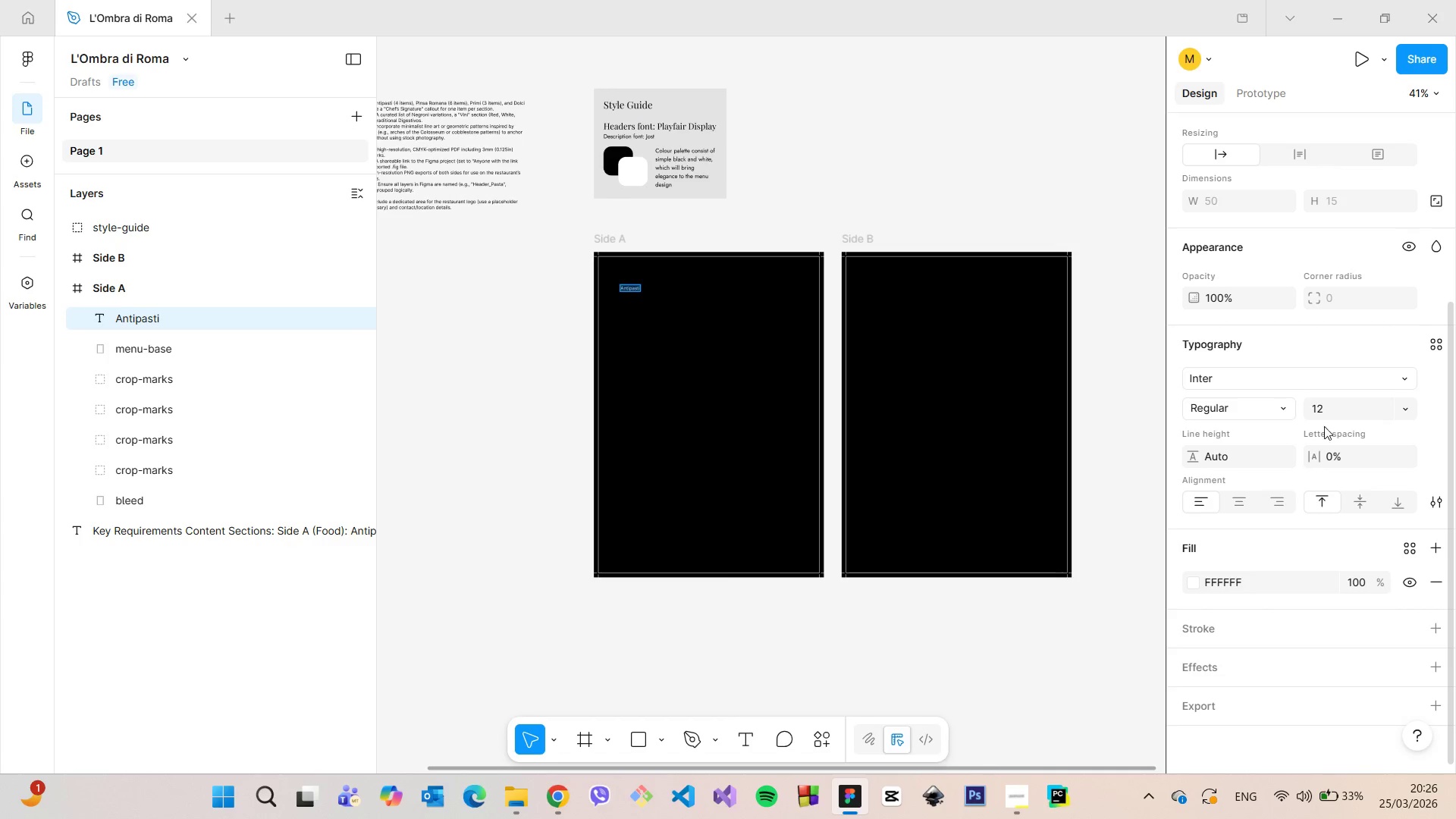 
left_click([1253, 378])
 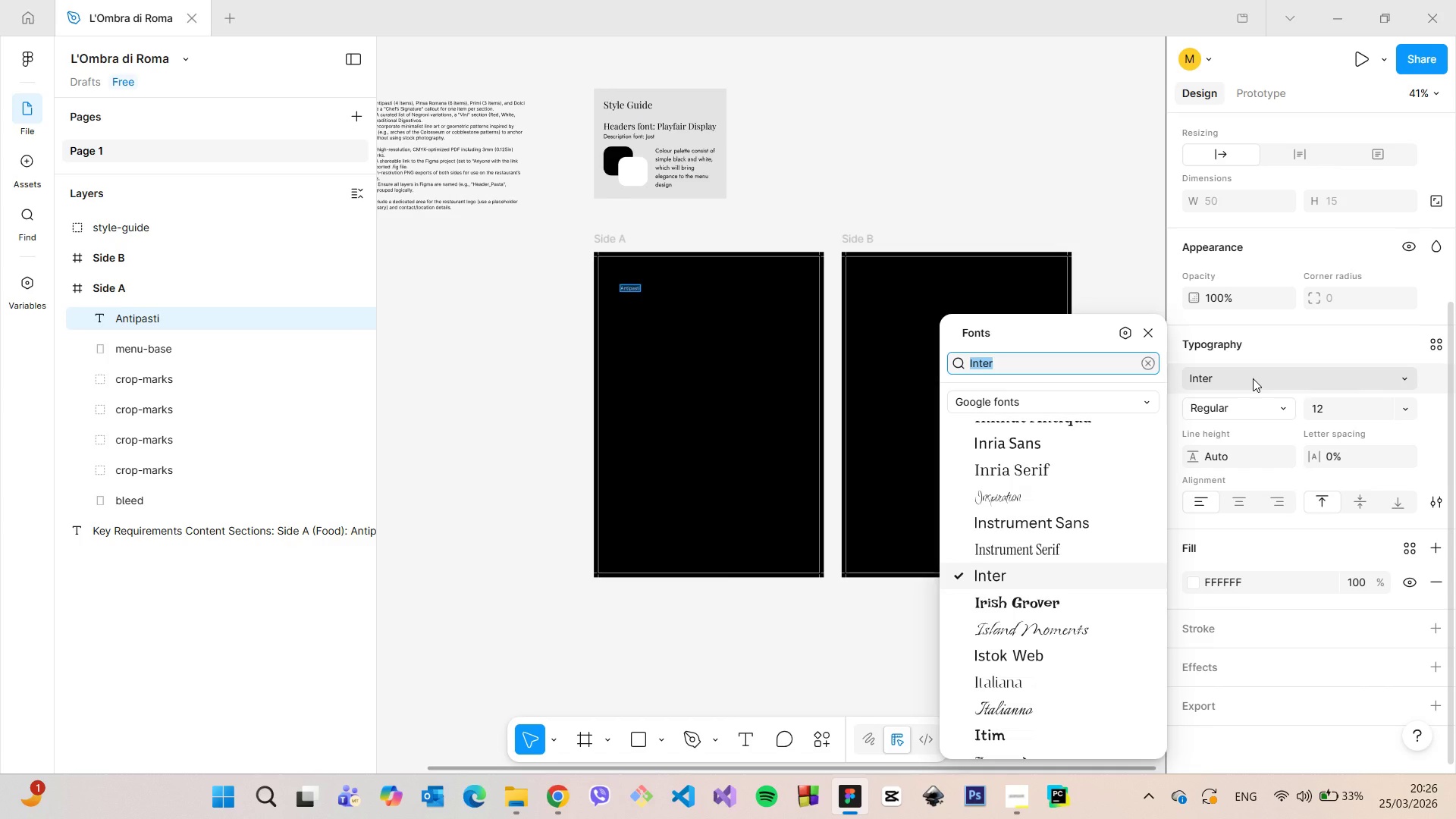 
type(Playfair)
 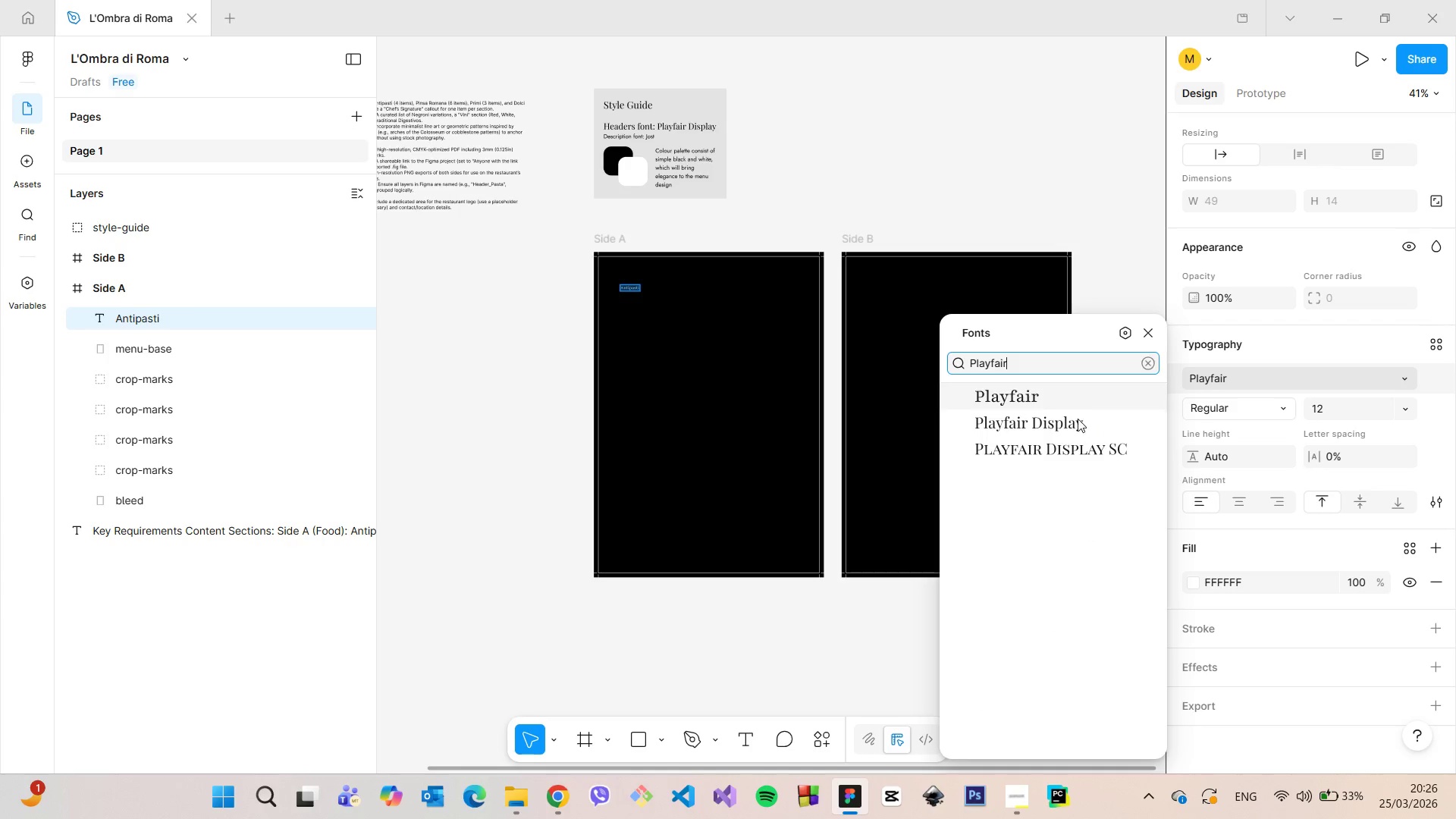 
left_click([1072, 419])
 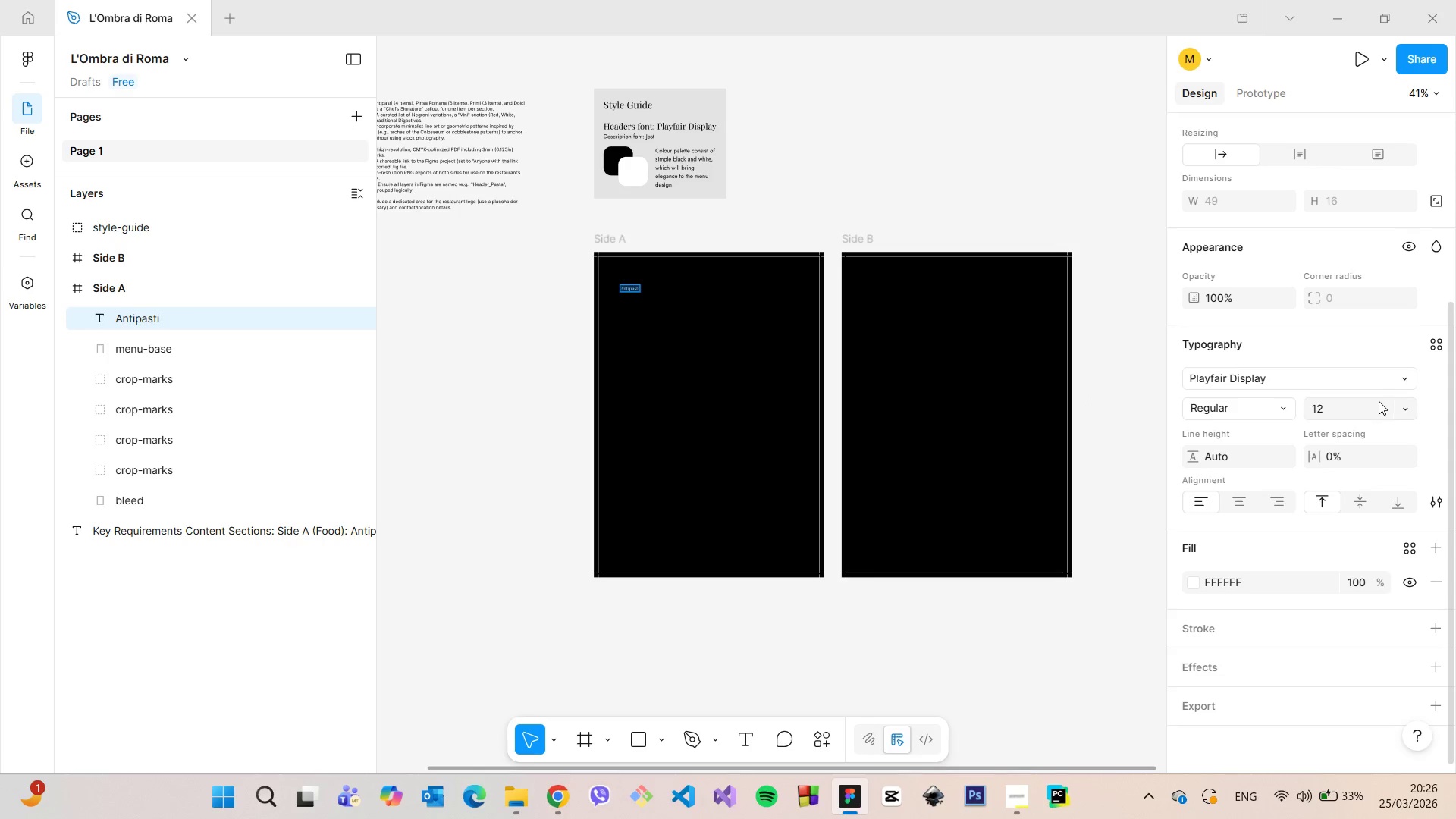 
left_click([1342, 407])
 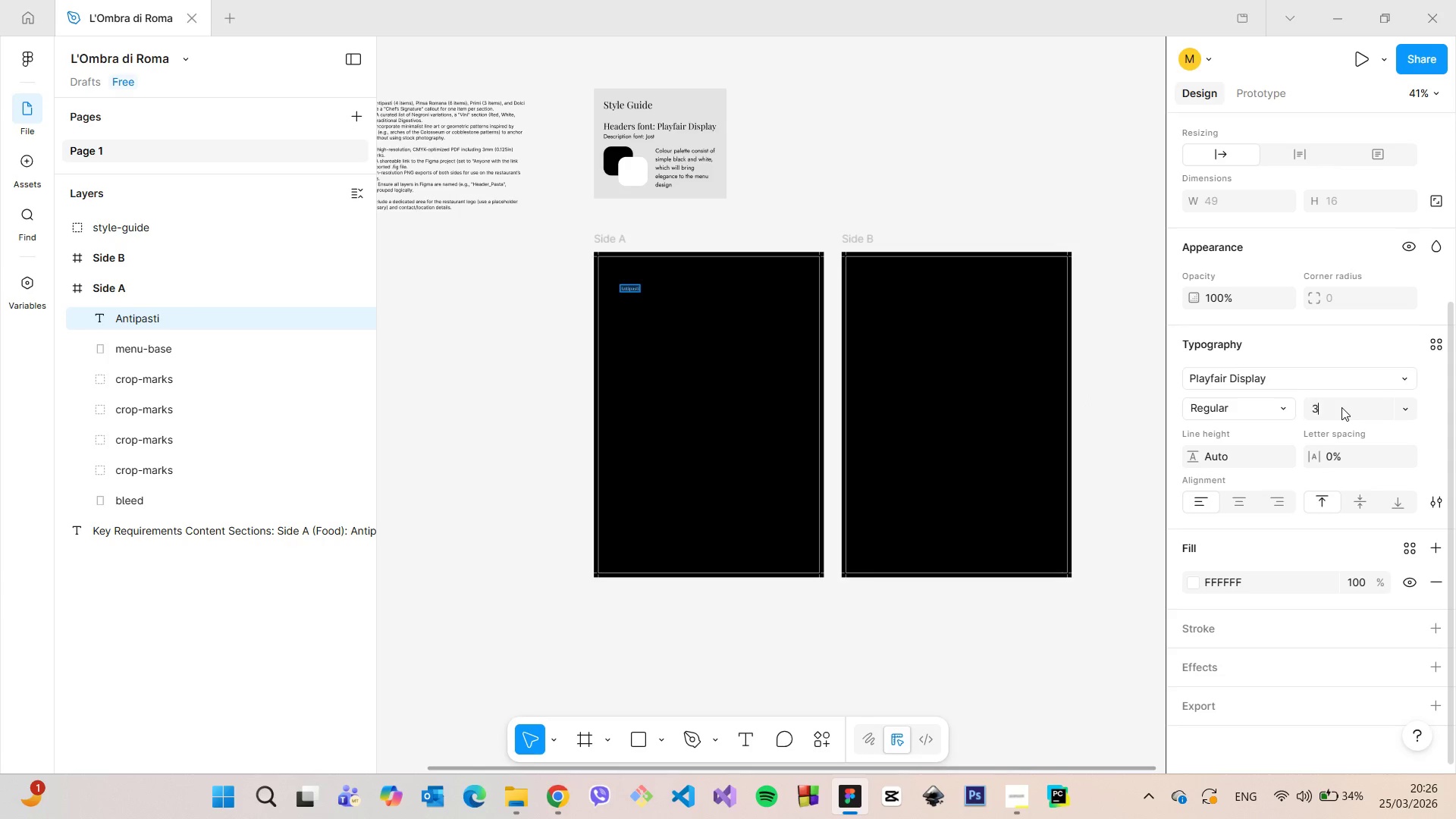 
type(30)
 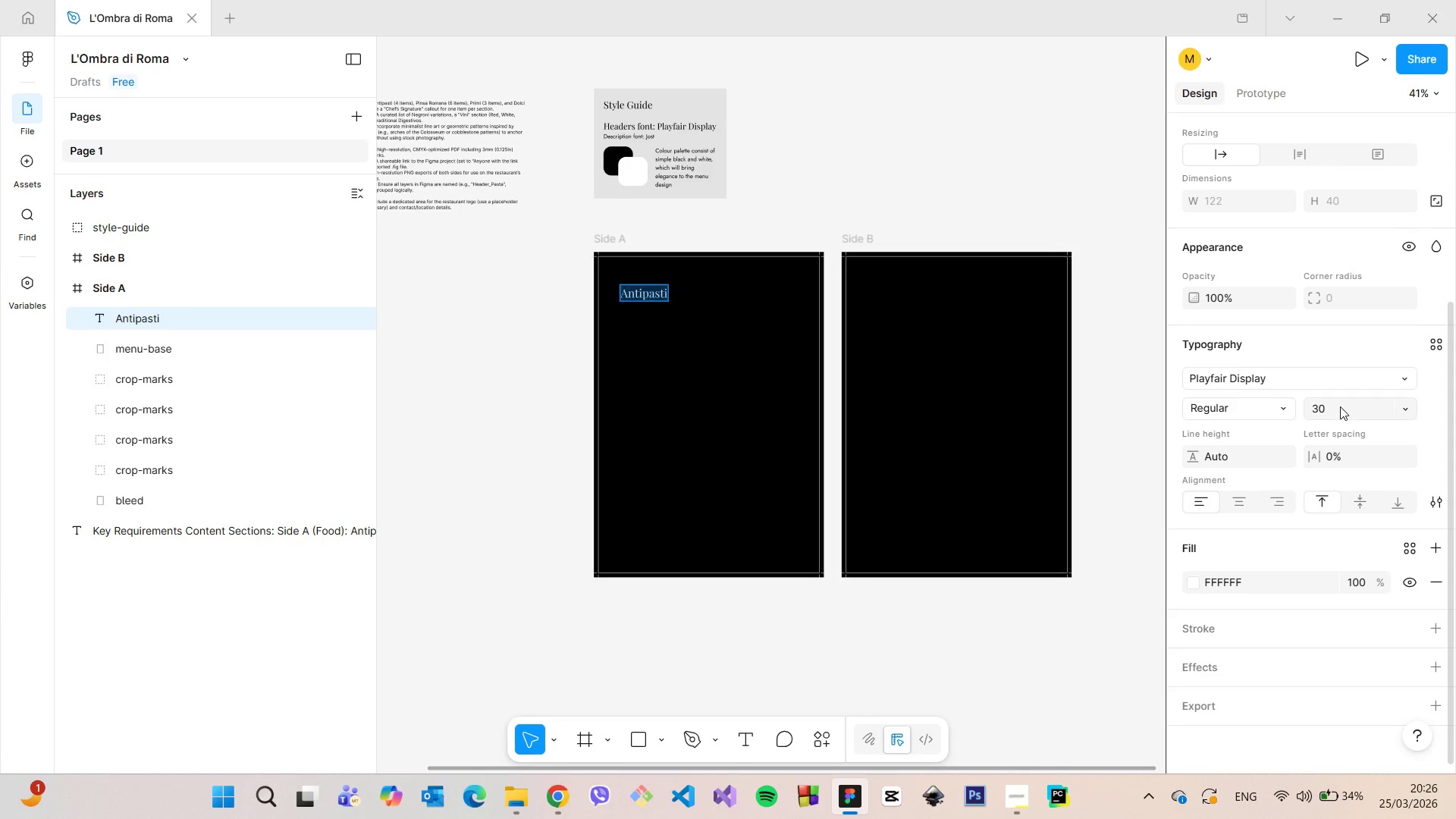 
key(Enter)
 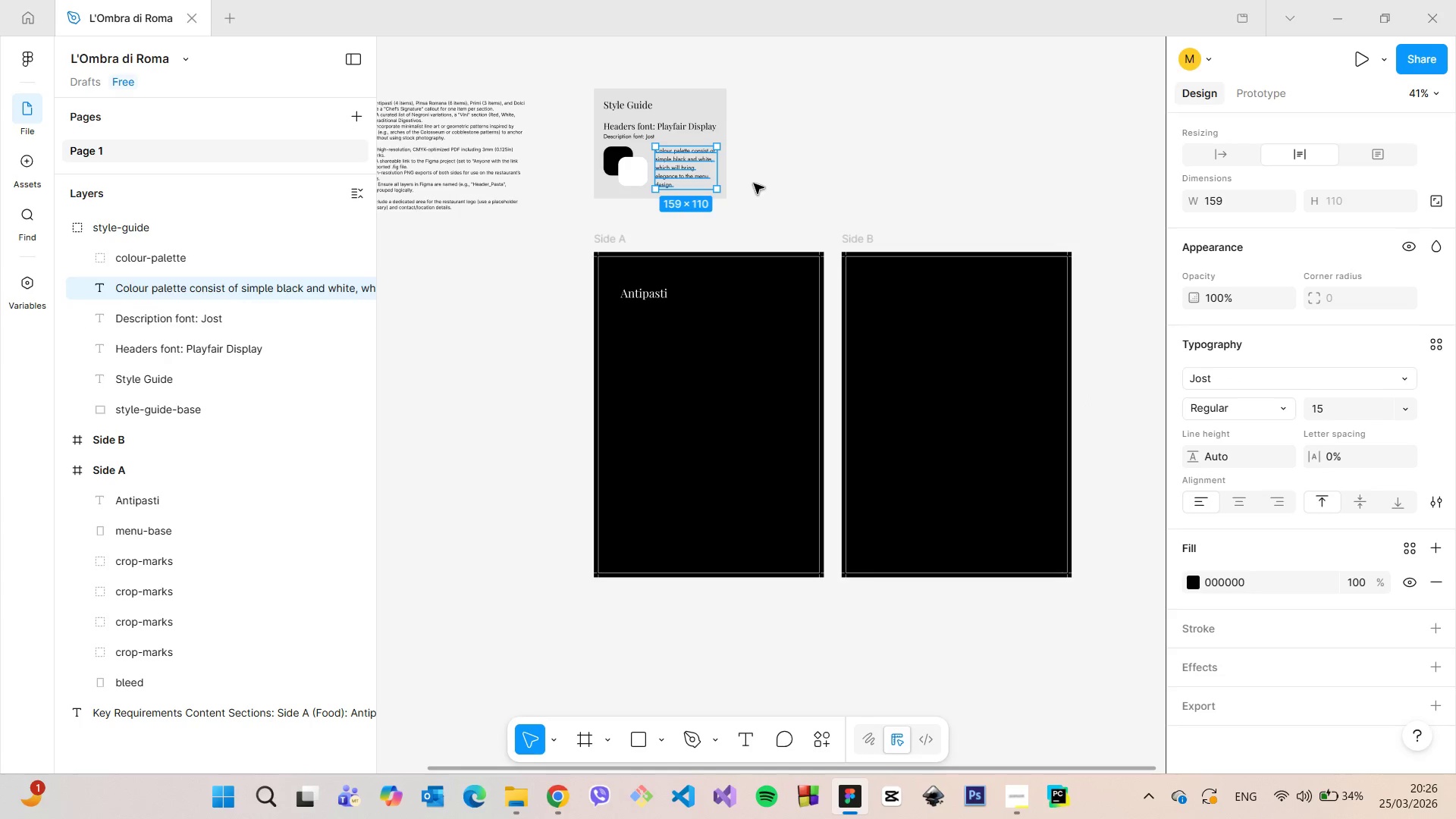 
left_click([755, 184])
 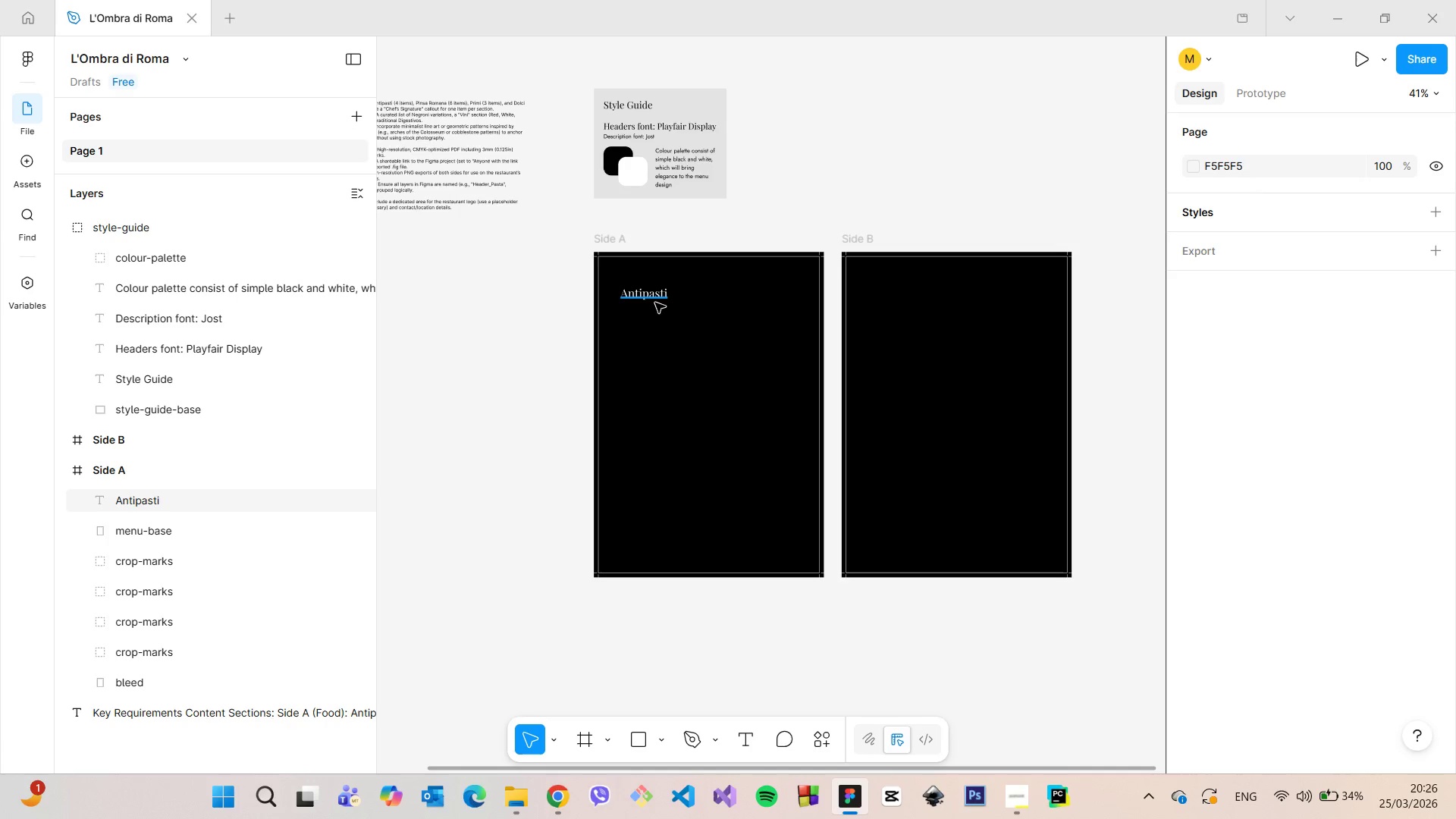 
scroll: coordinate [655, 303], scroll_direction: up, amount: 8.0
 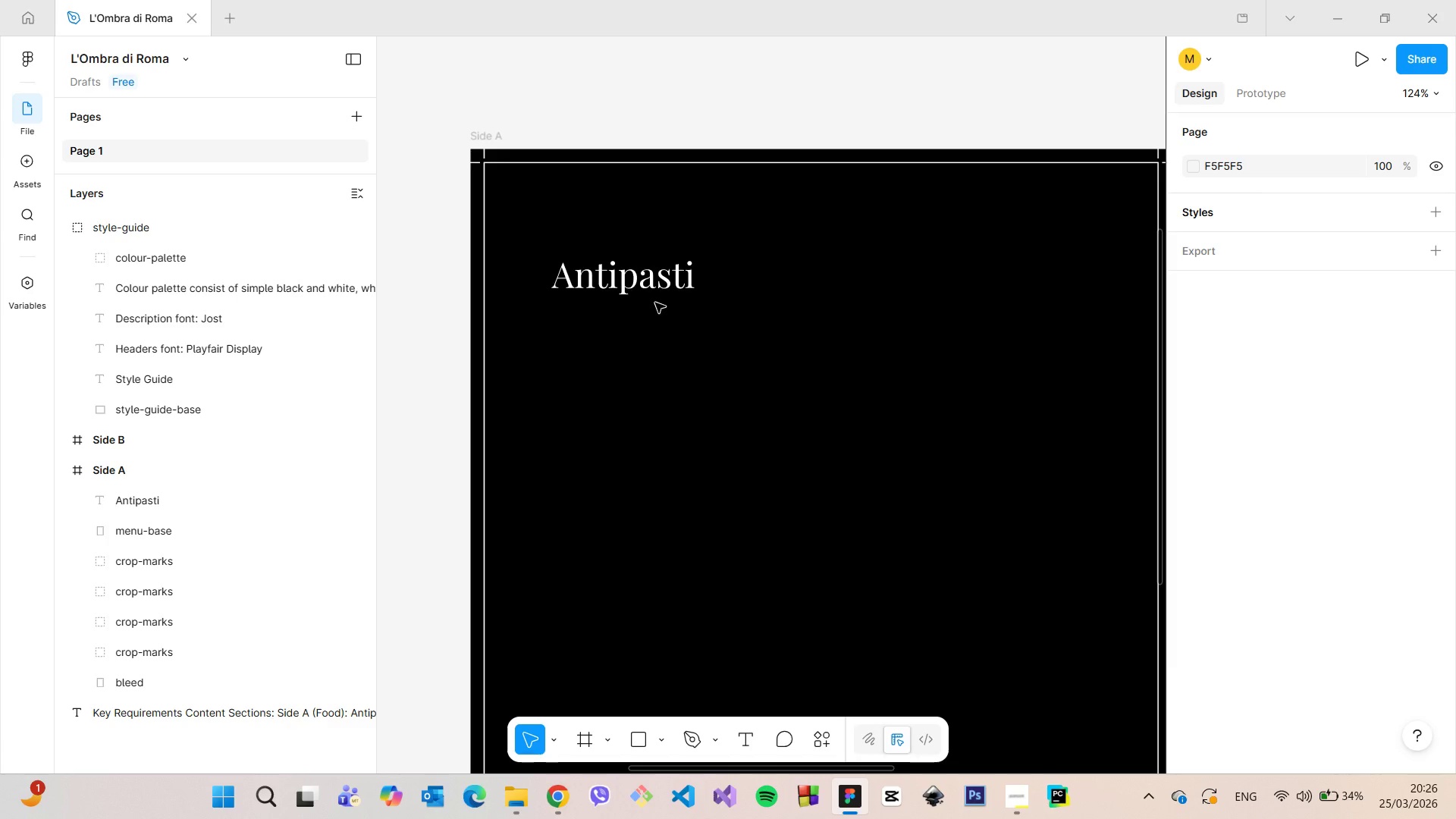 
scroll: coordinate [655, 303], scroll_direction: down, amount: 4.0
 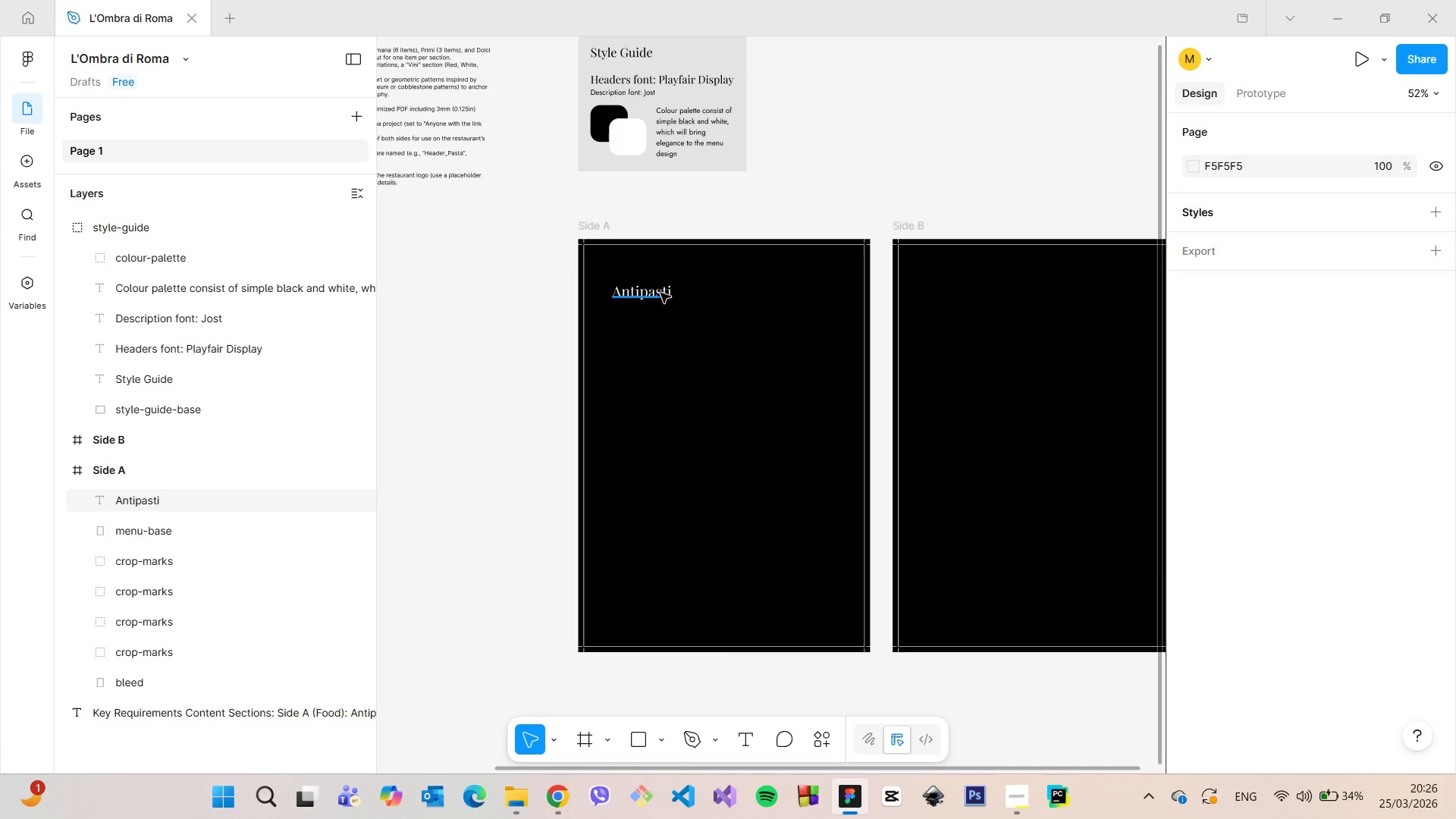 
left_click([661, 293])